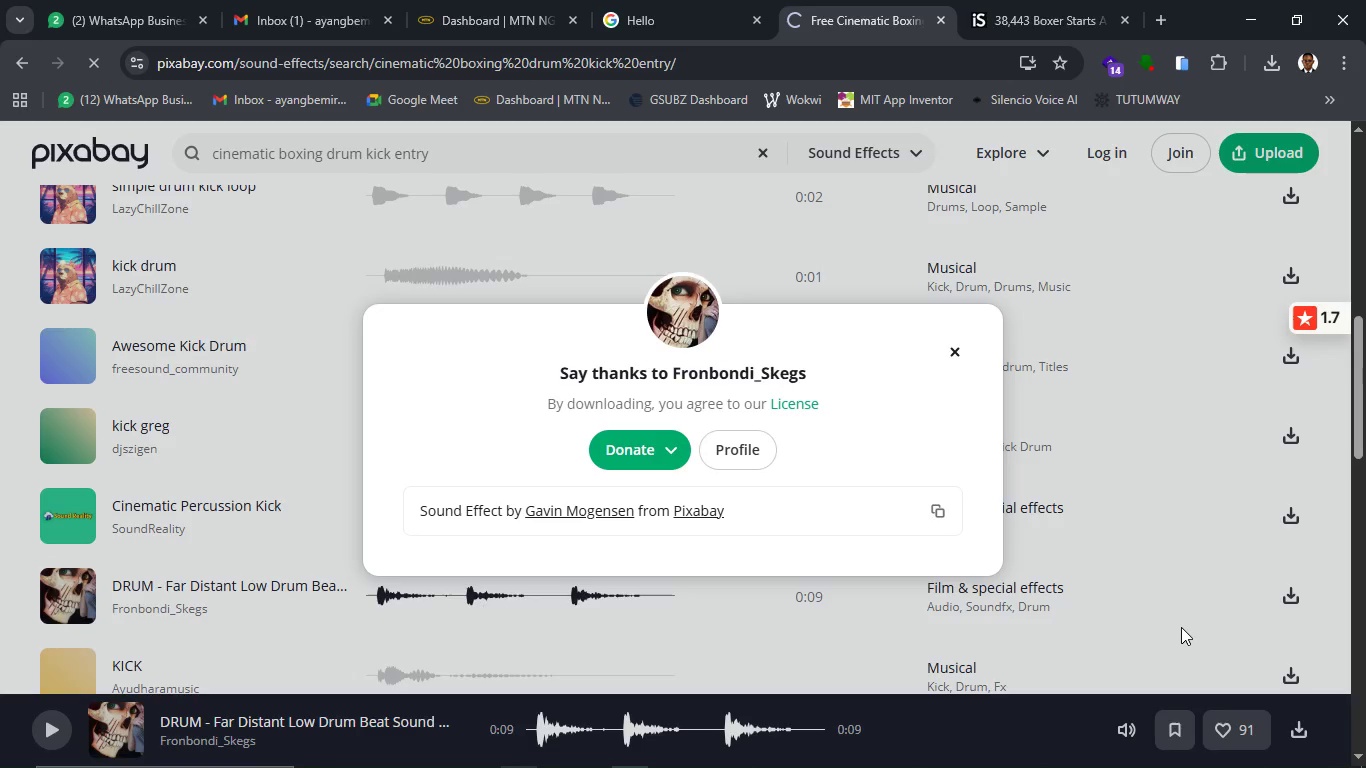 
left_click([603, 751])
 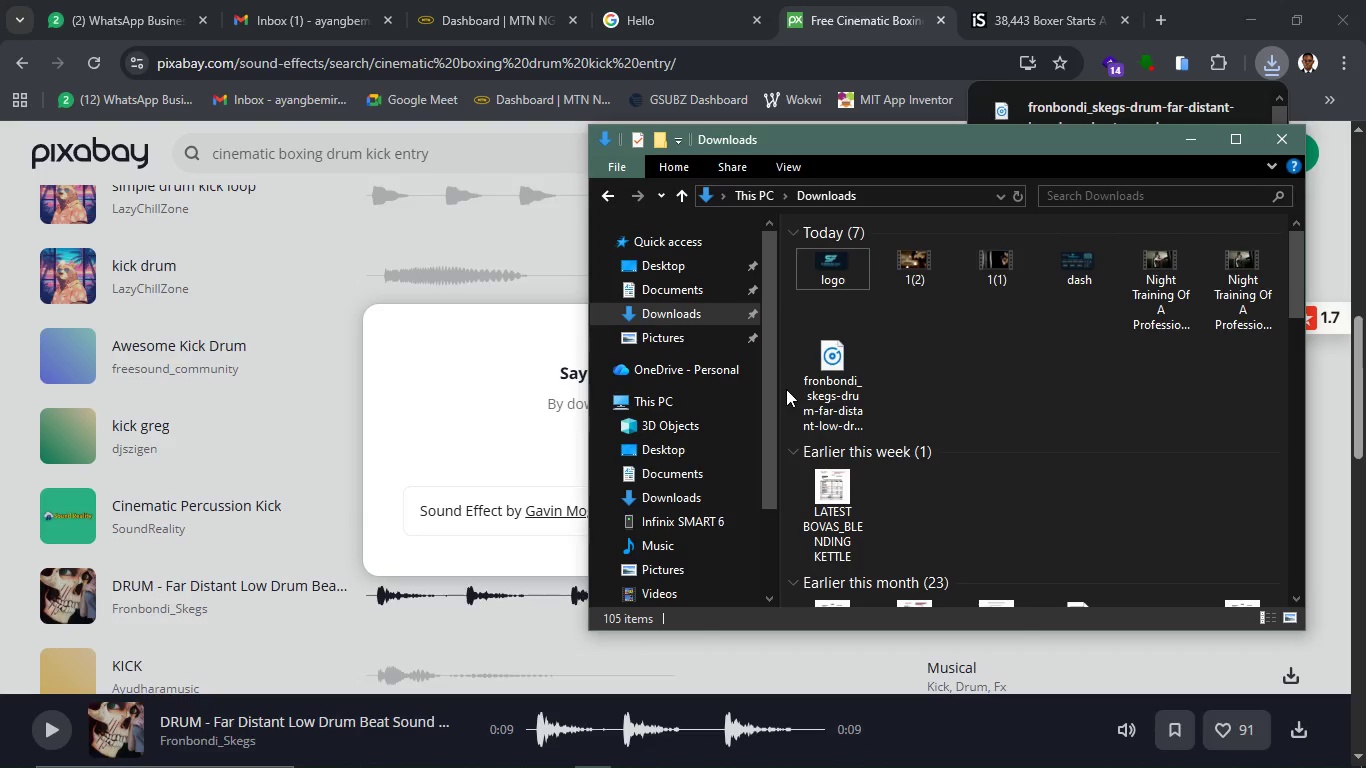 
left_click([849, 389])
 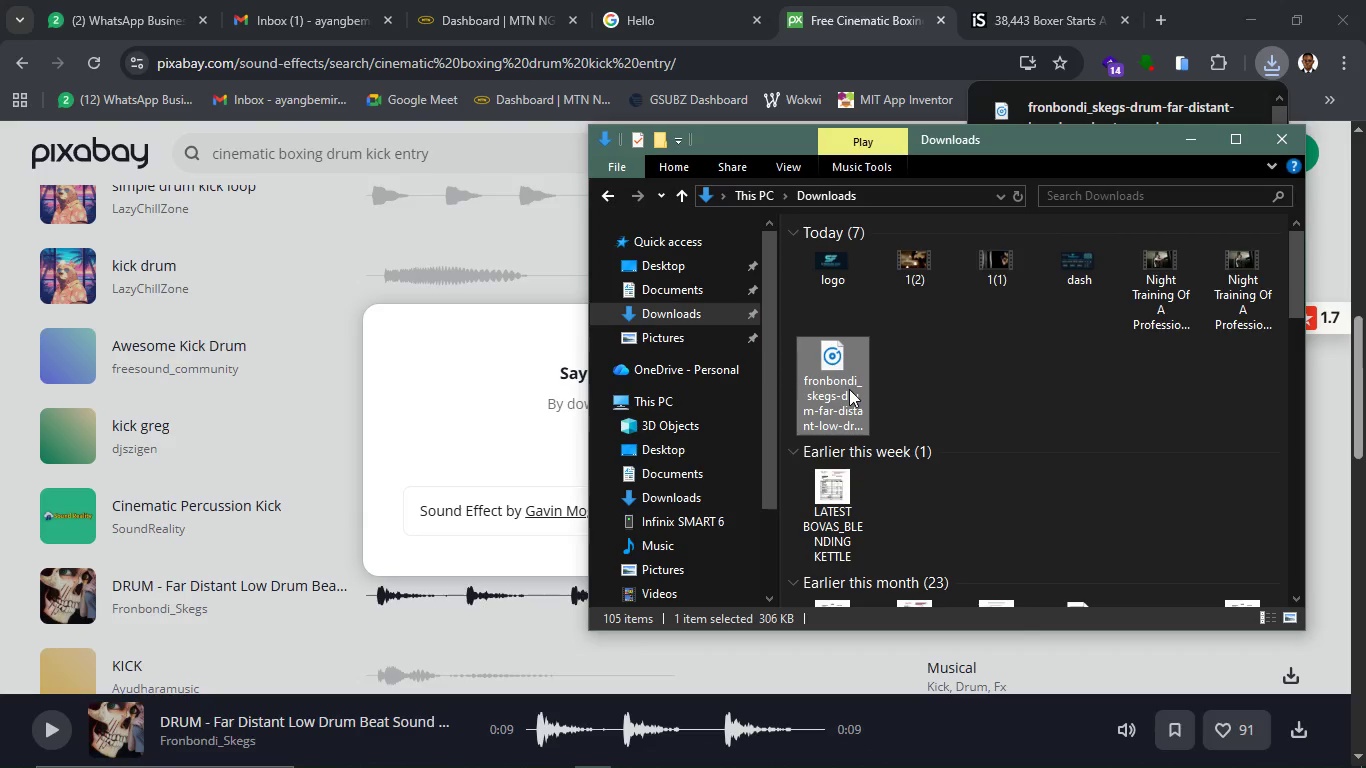 
key(F2)
 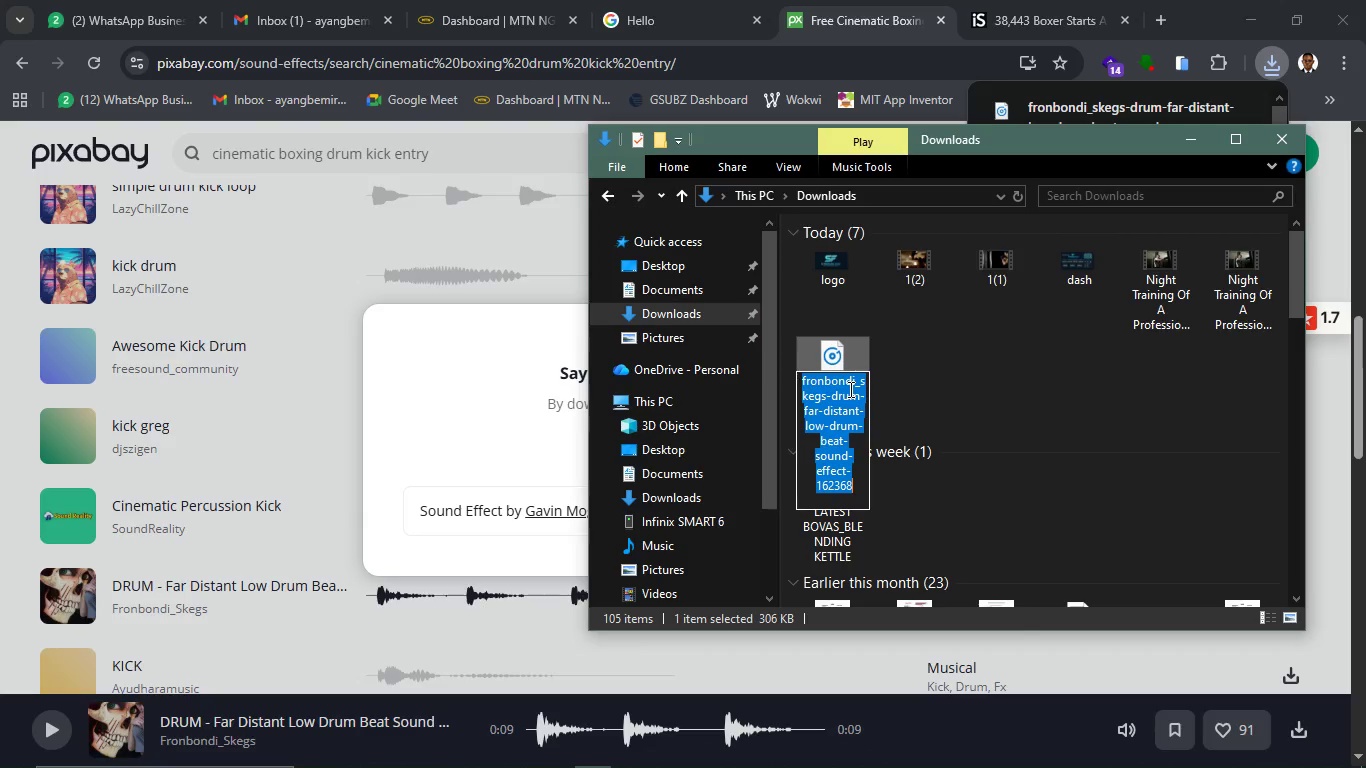 
key(Control+V)
 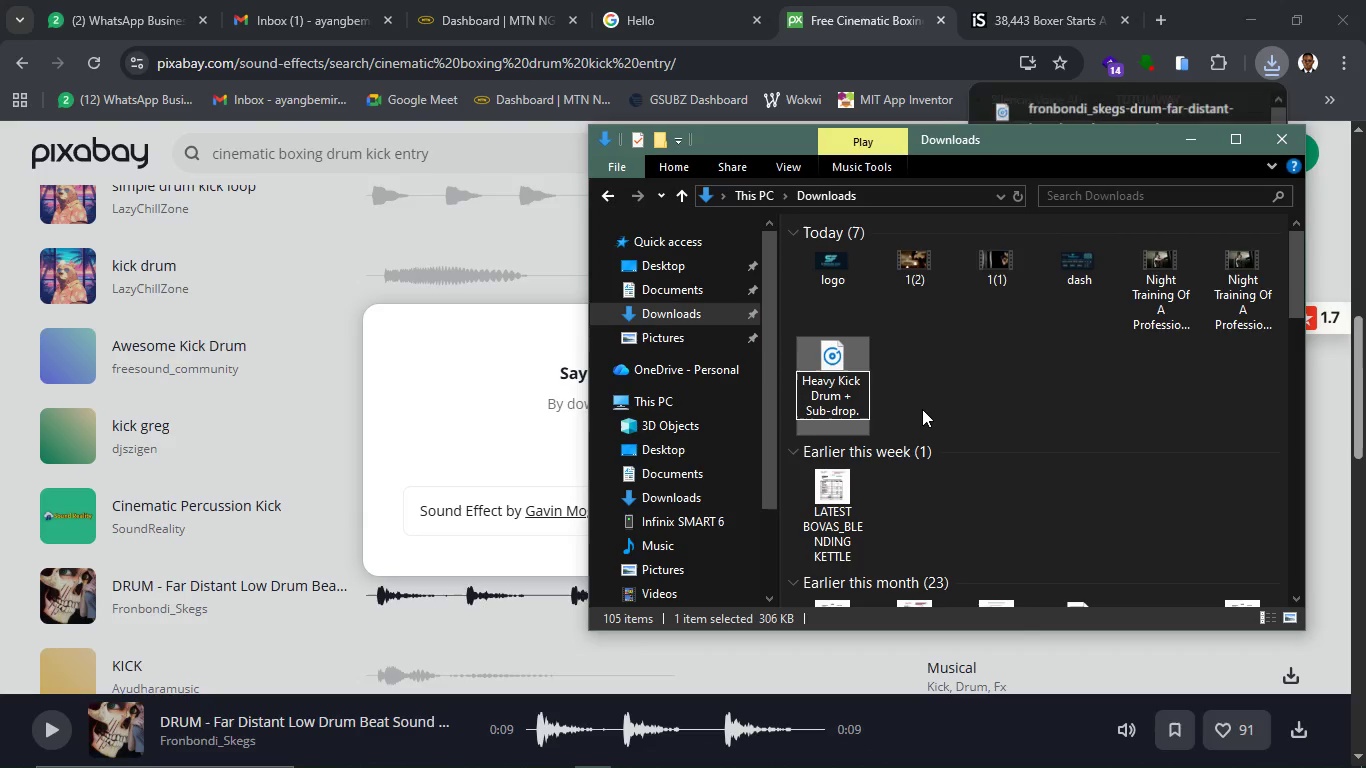 
key(Backspace)
 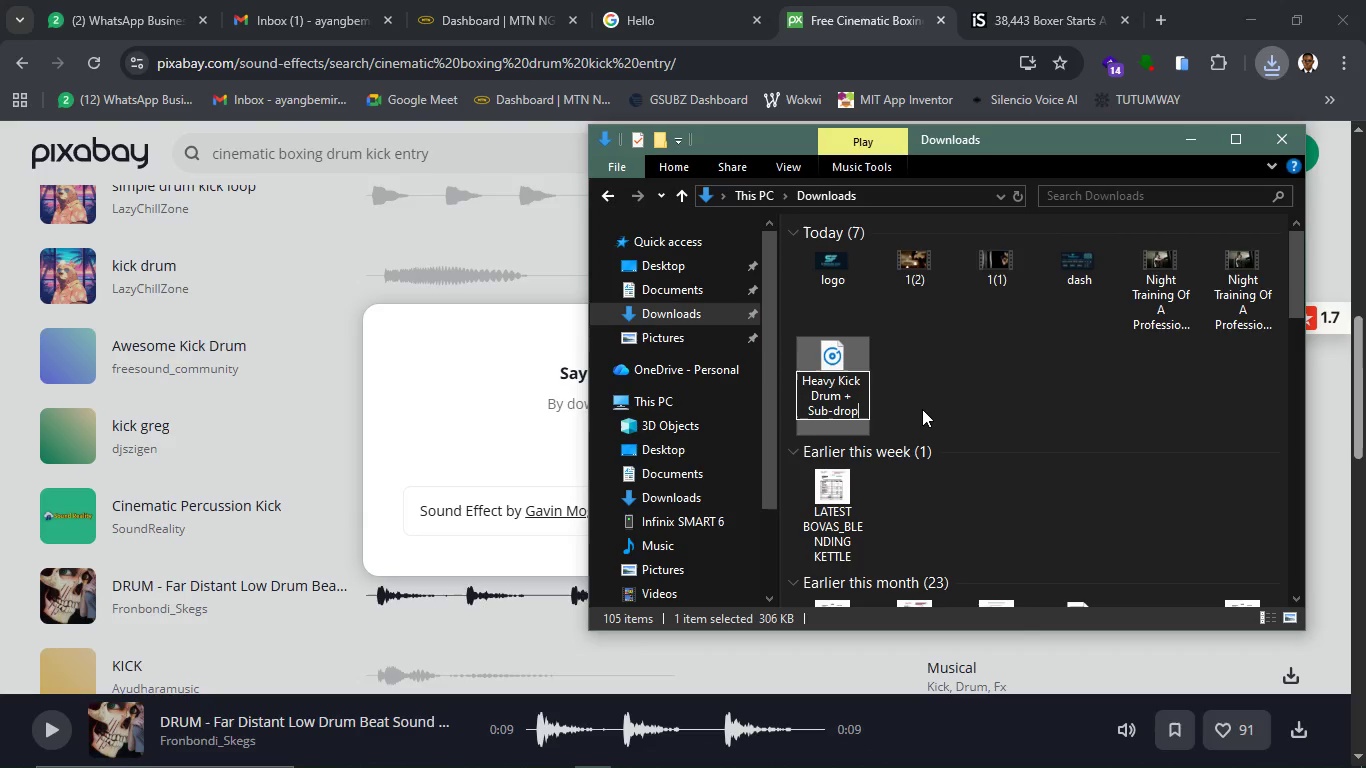 
key(Enter)
 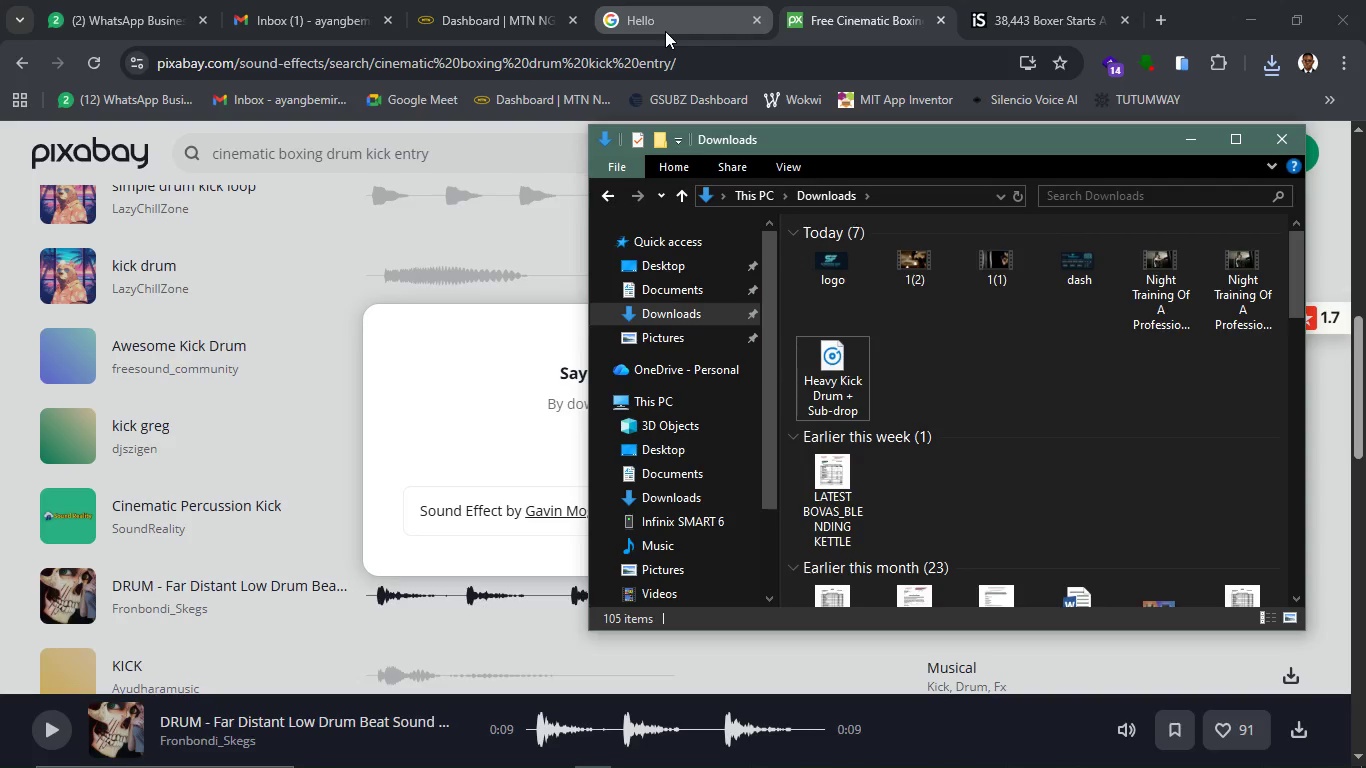 
wait(7.24)
 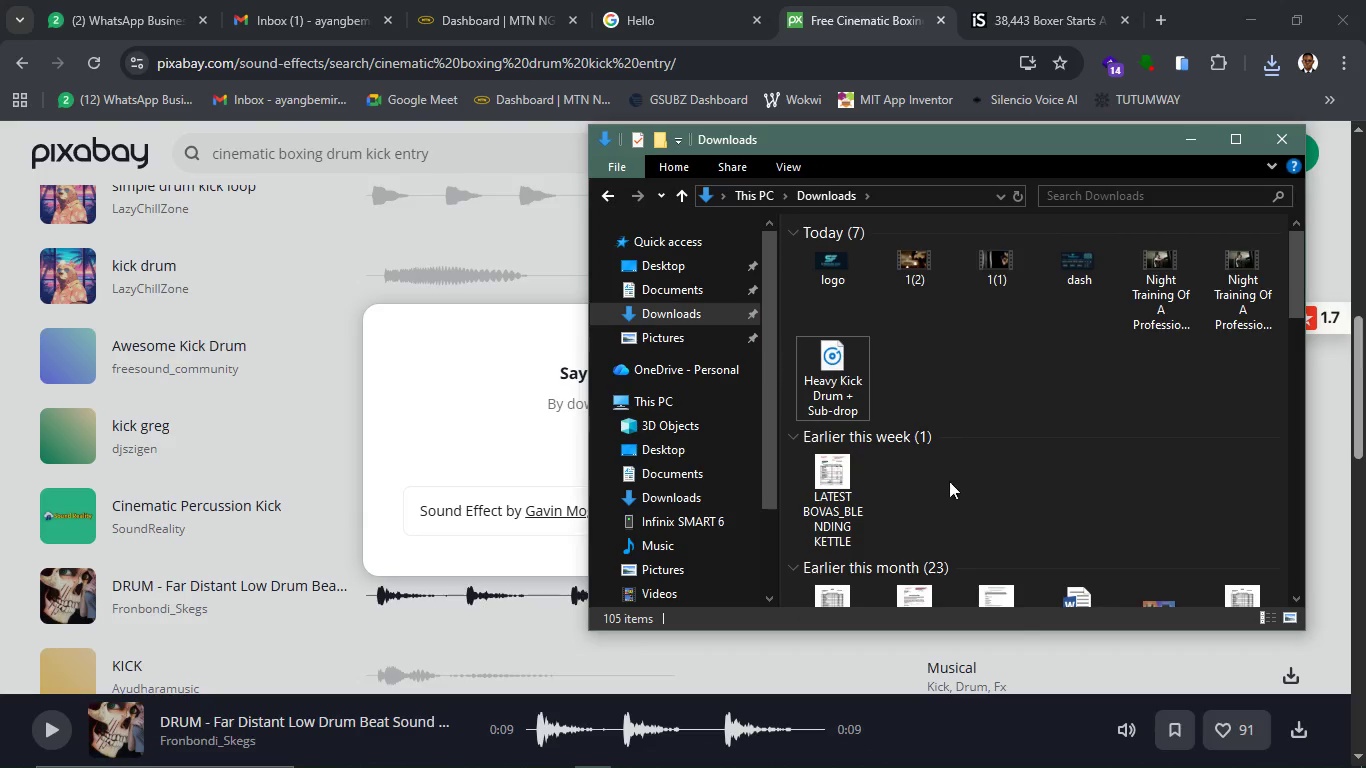 
left_click([665, 31])
 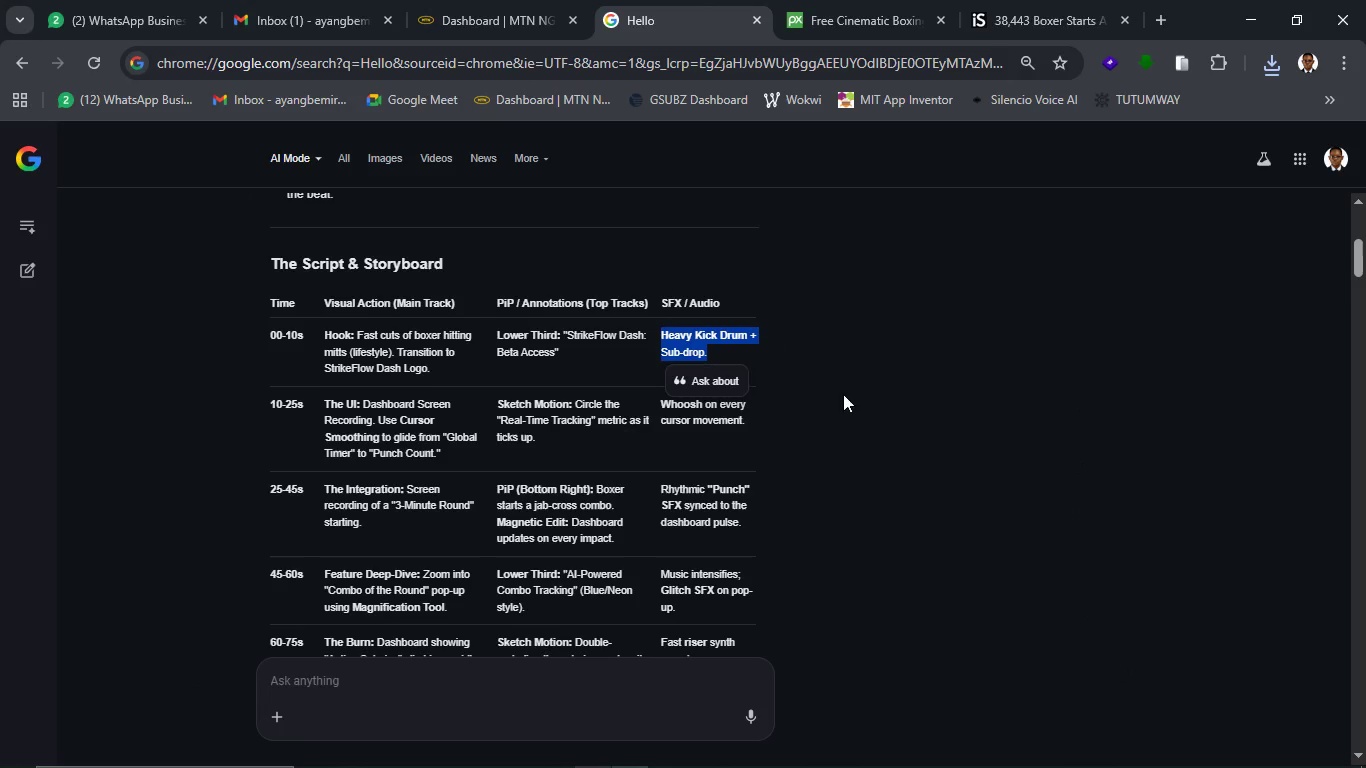 
left_click([855, 398])
 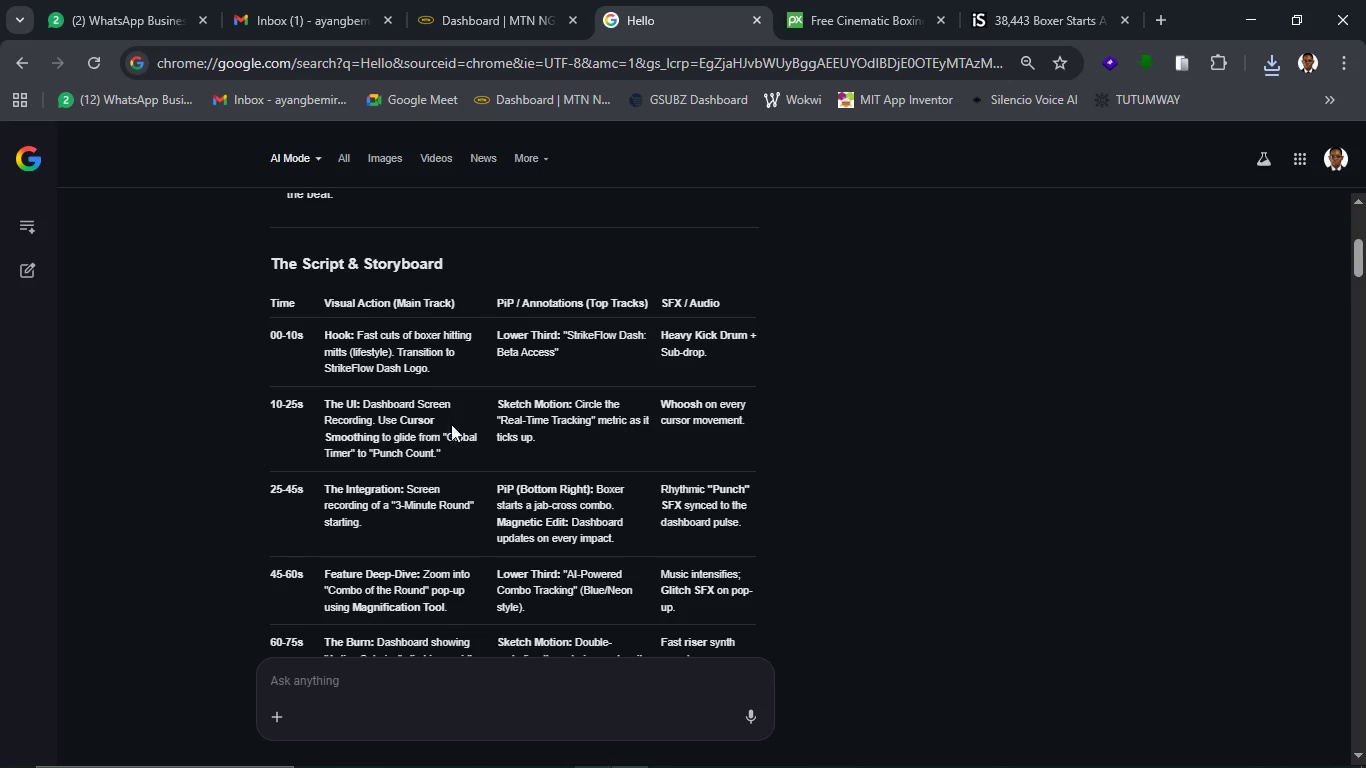 
wait(45.52)
 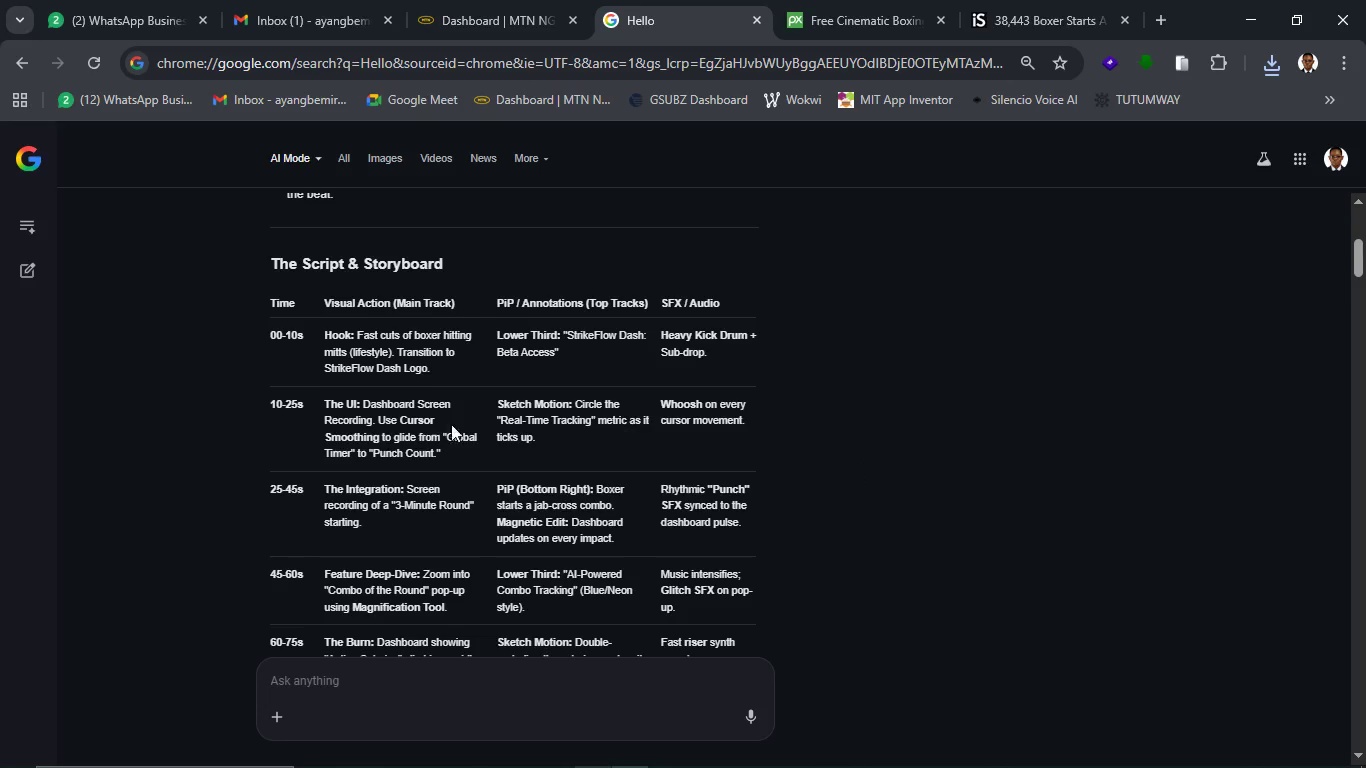 
left_click_drag(start_coordinate=[662, 403], to_coordinate=[750, 406])
 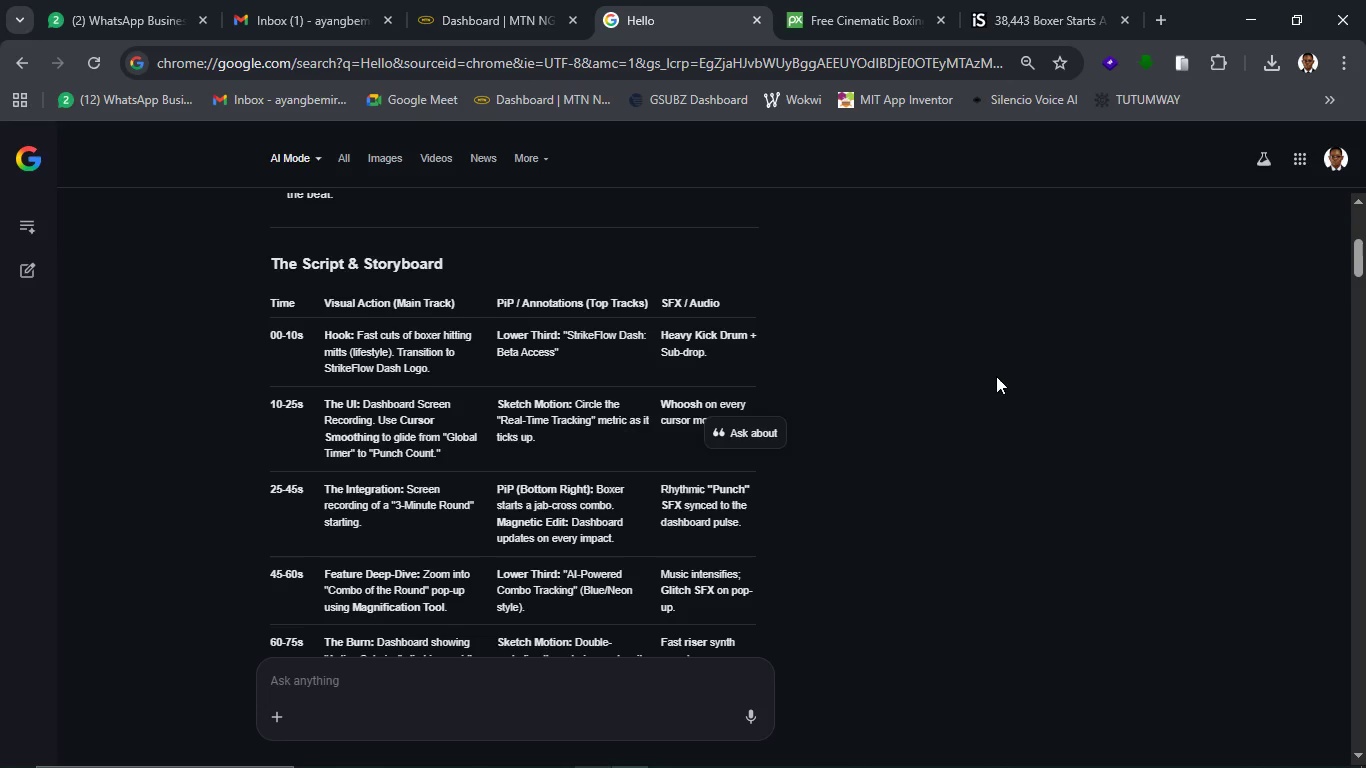 
left_click([996, 376])
 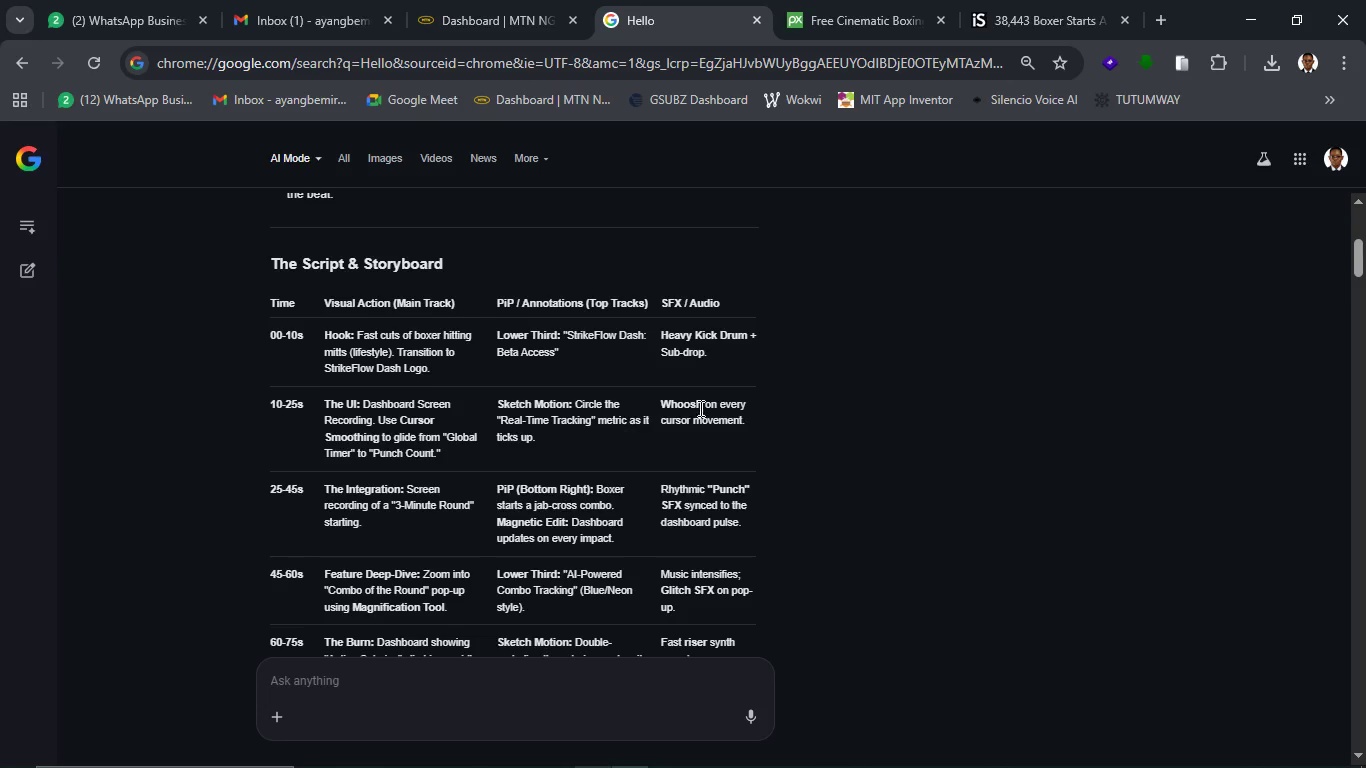 
left_click_drag(start_coordinate=[704, 408], to_coordinate=[663, 400])
 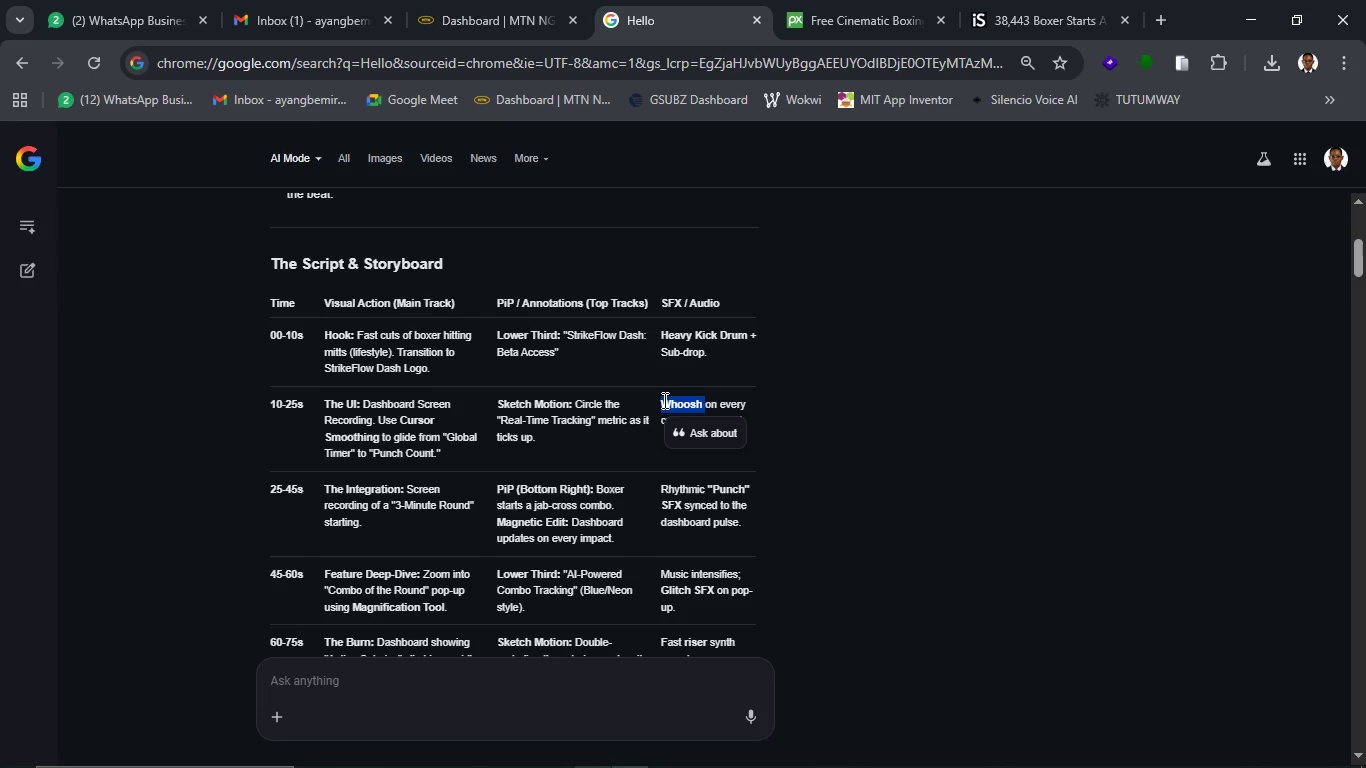 
key(Control+C)
 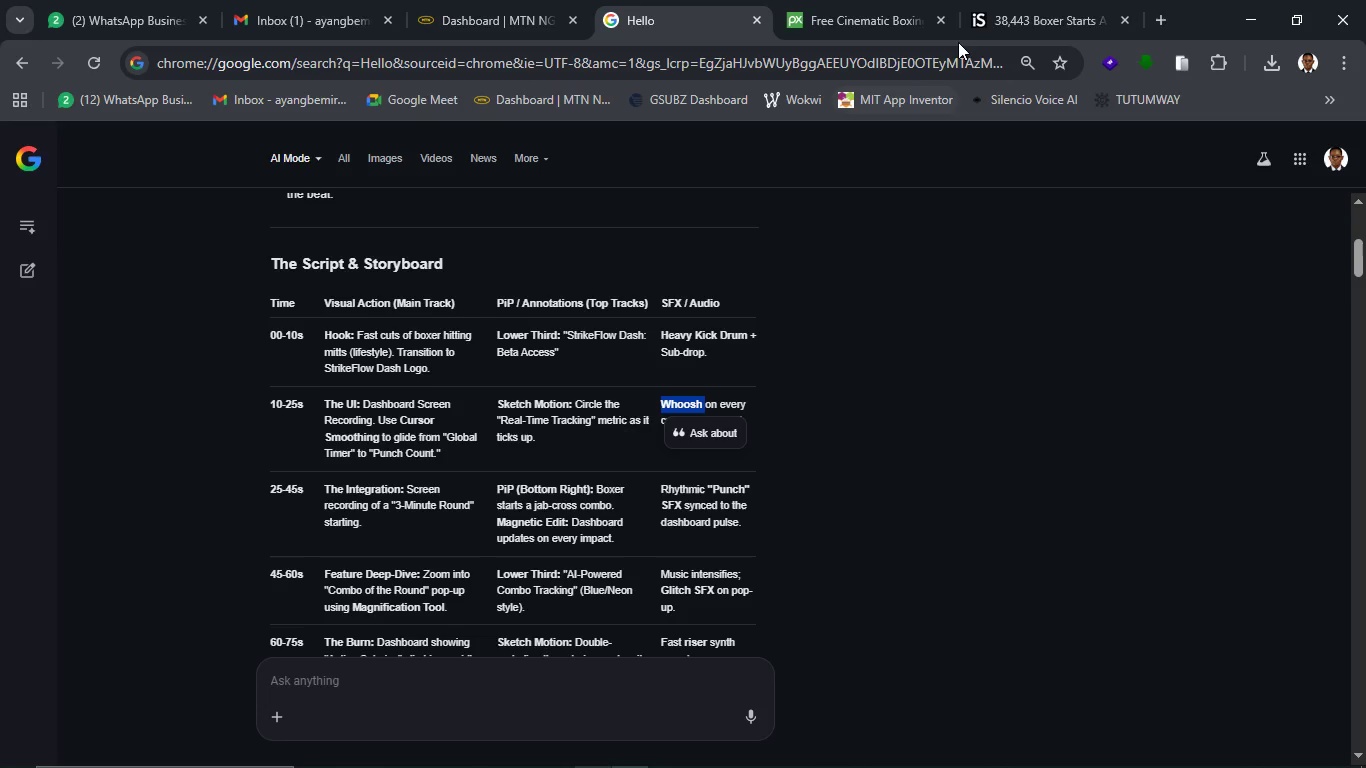 
left_click([1028, 6])
 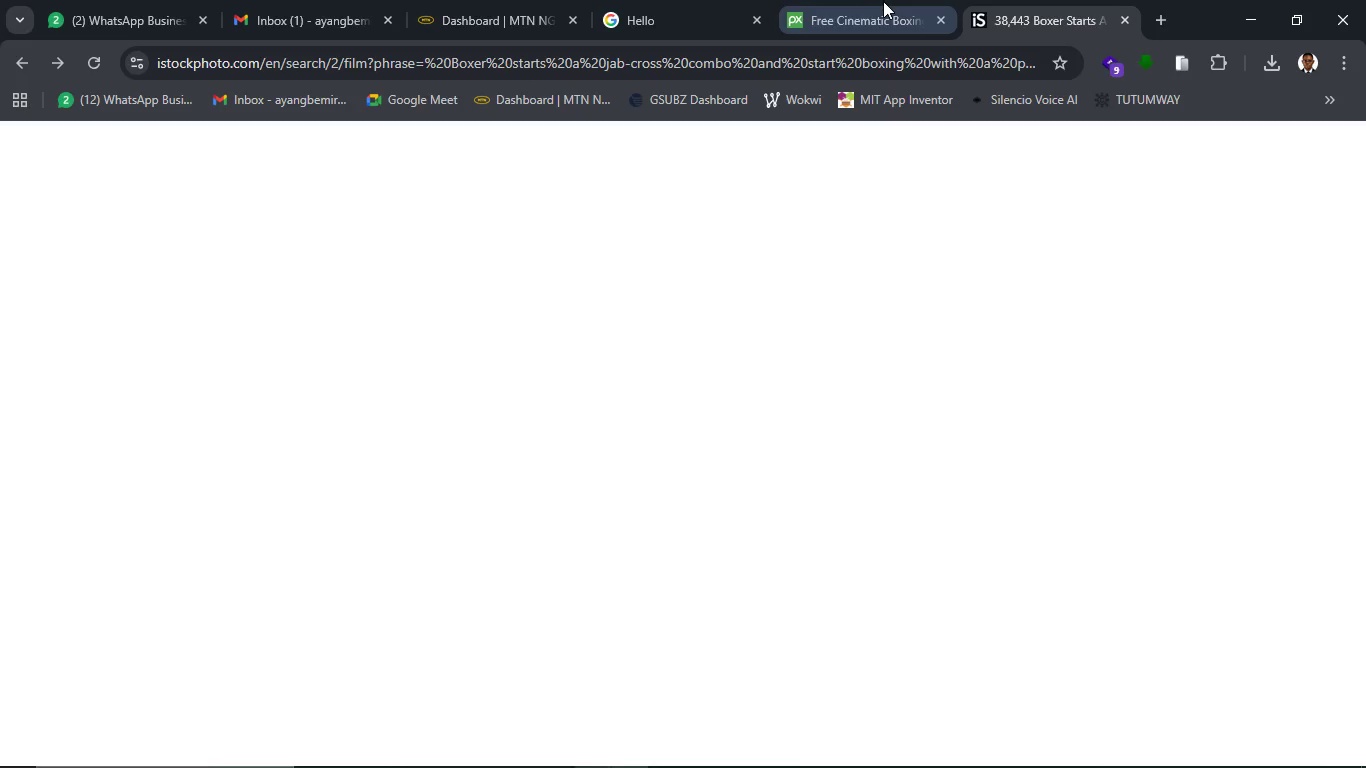 
left_click([879, 0])
 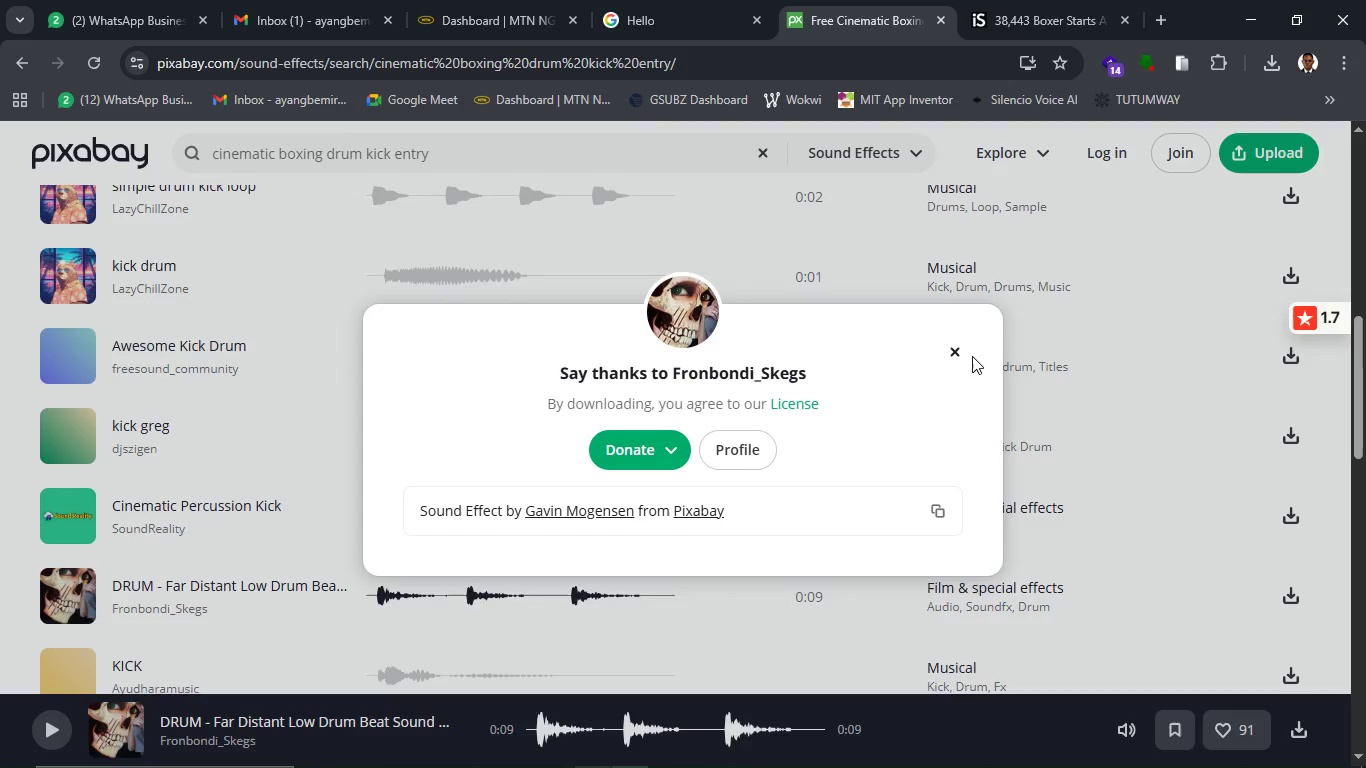 
left_click([965, 356])
 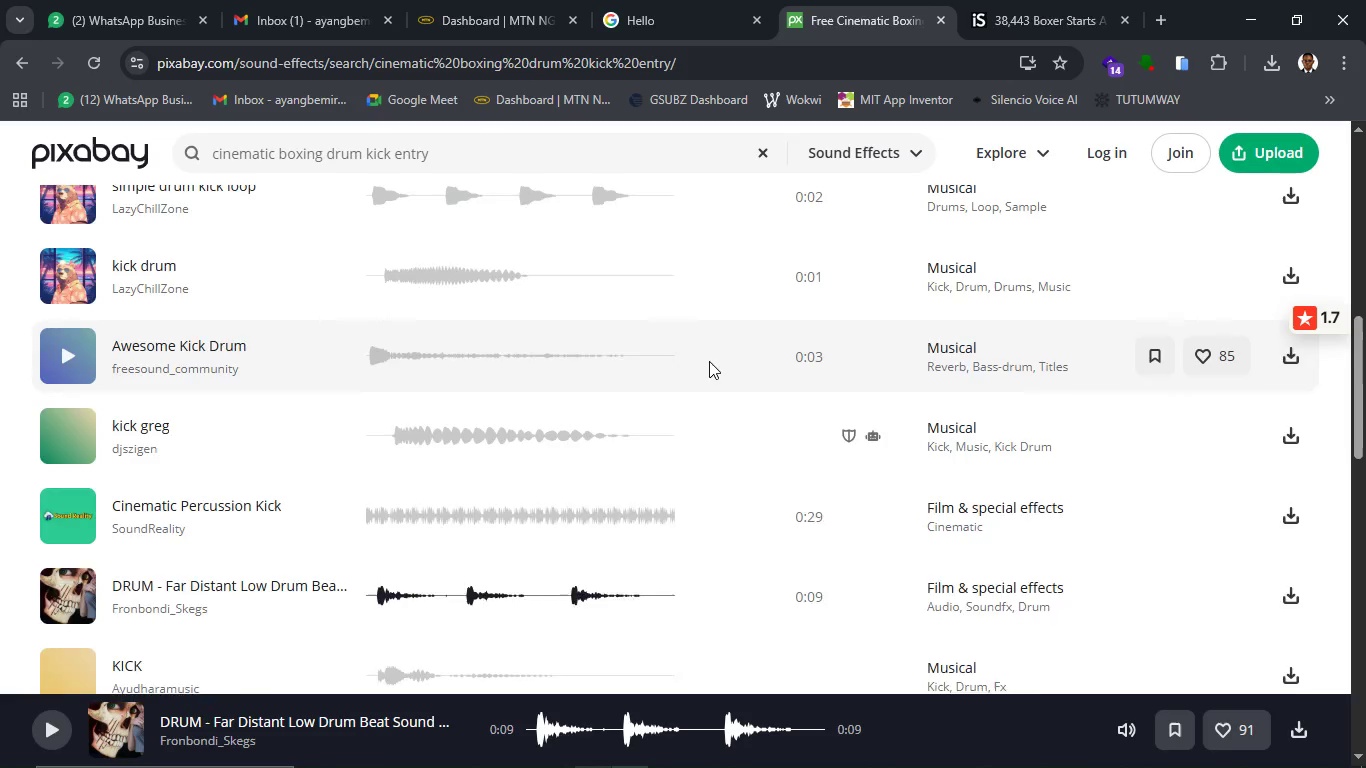 
scroll: coordinate [709, 361], scroll_direction: up, amount: 2.0
 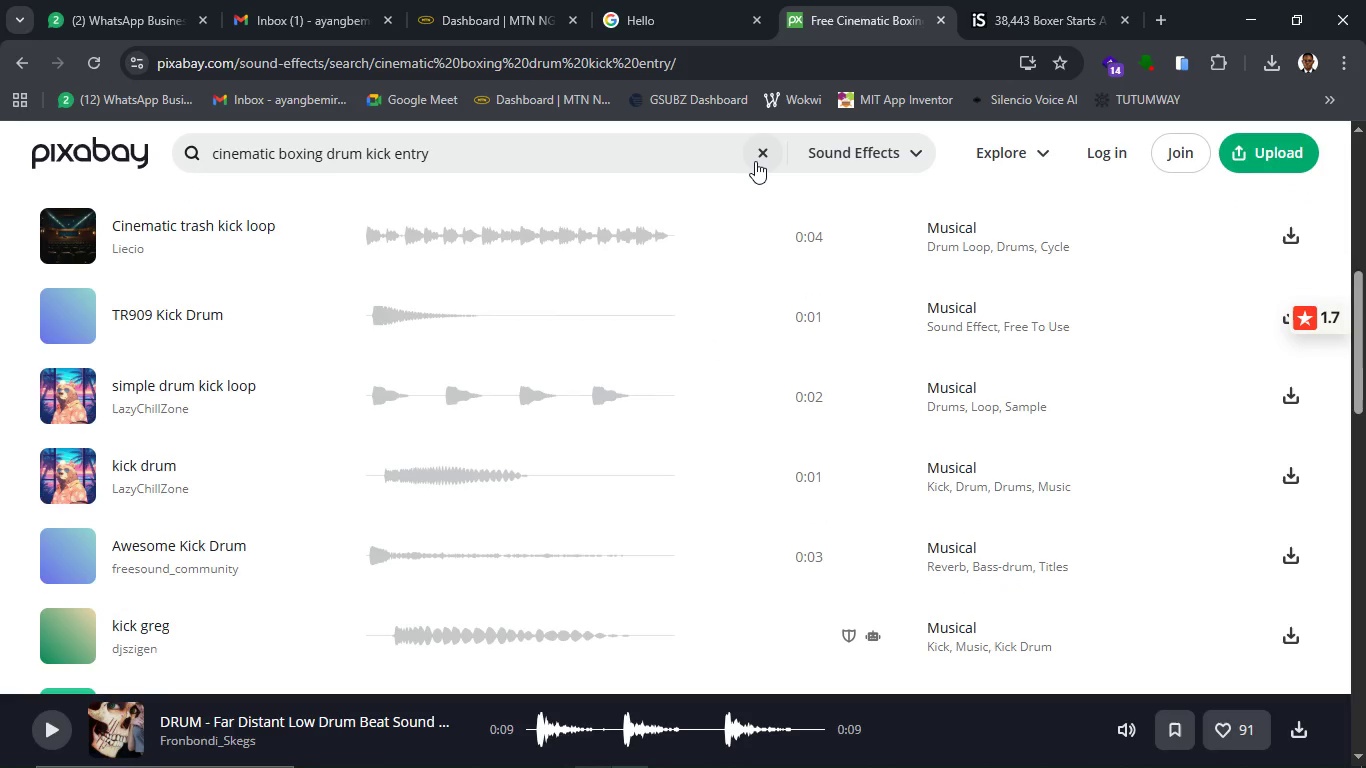 
left_click([755, 160])
 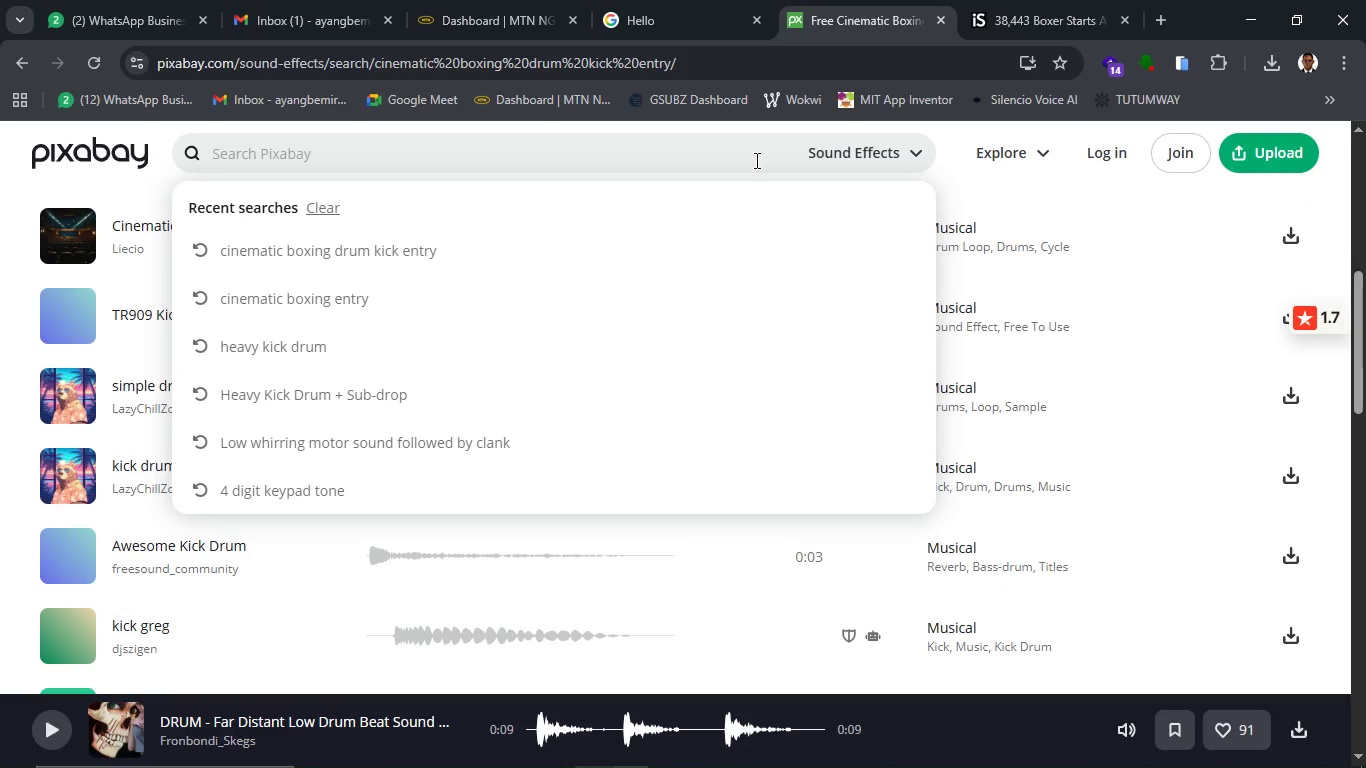 
key(Control+V)
 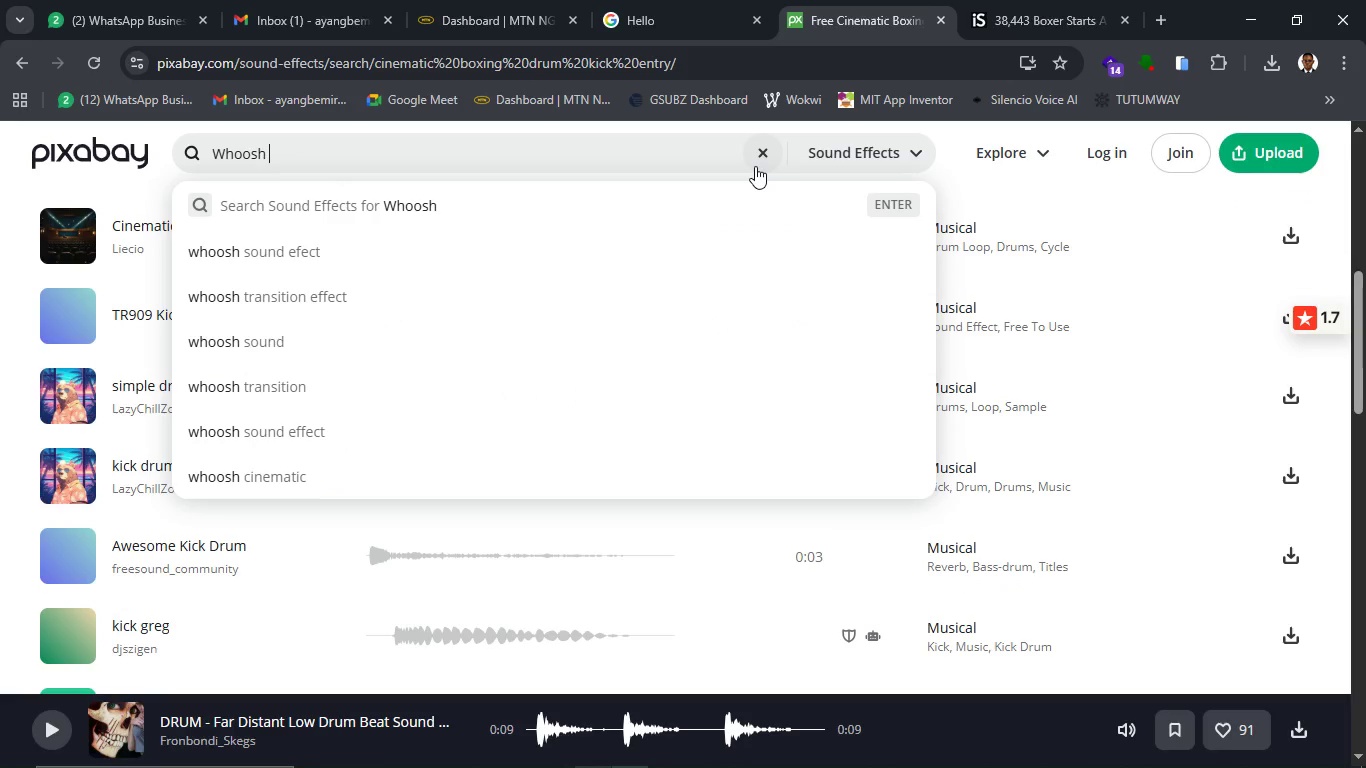 
key(Backspace)
 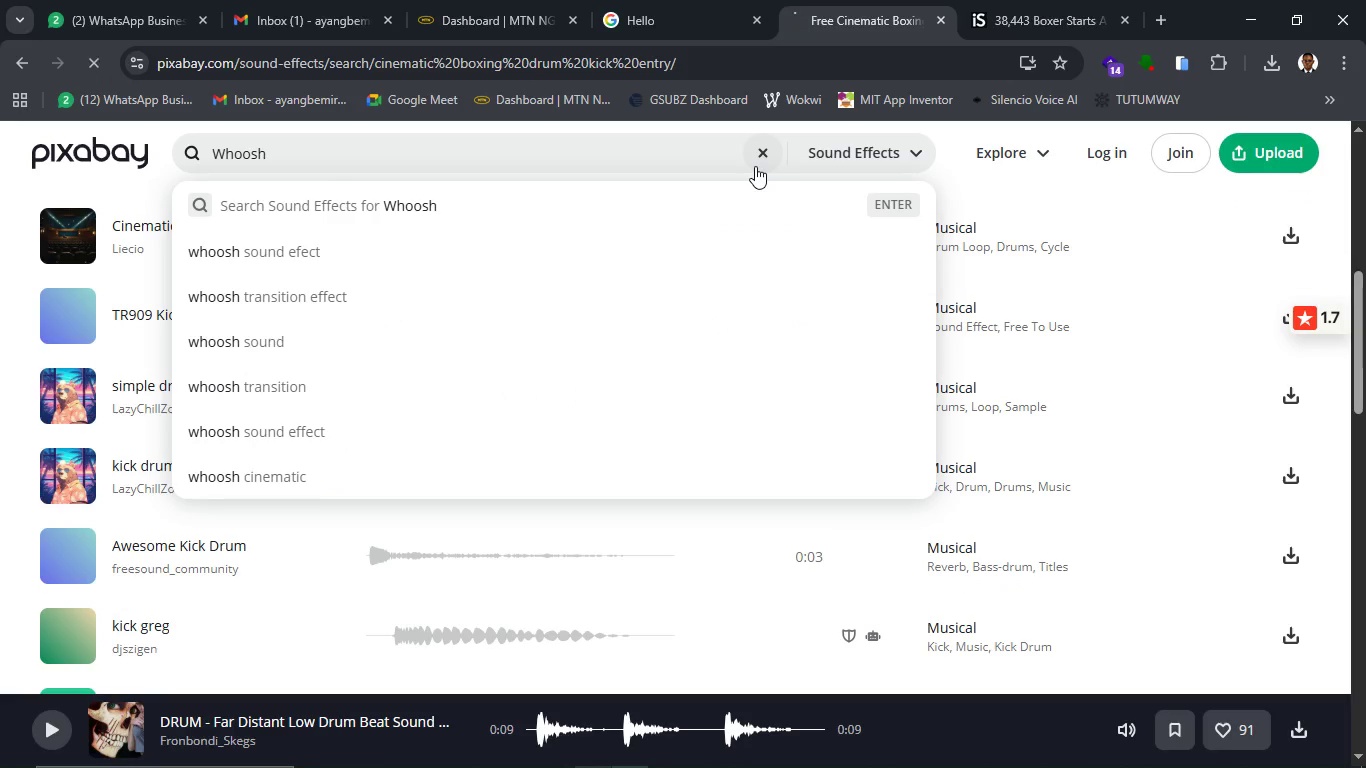 
key(Enter)
 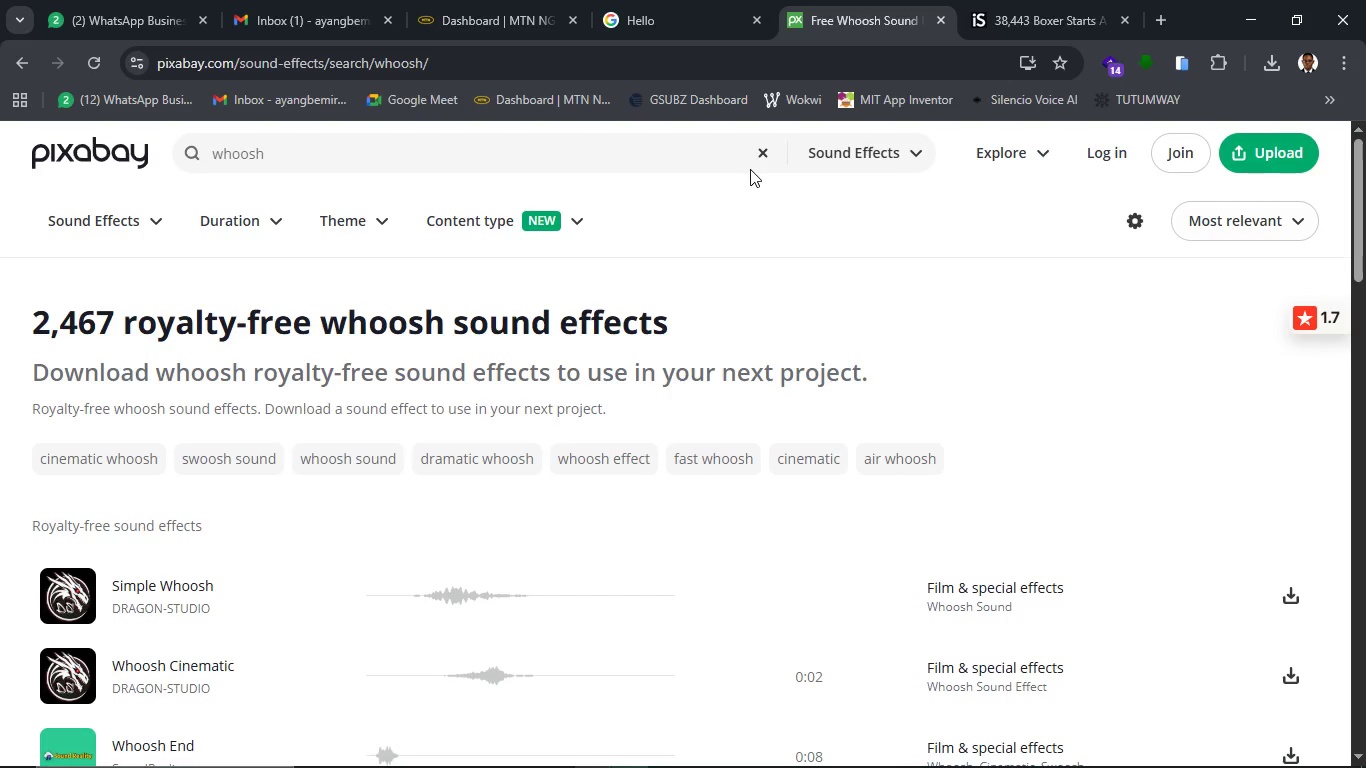 
wait(22.22)
 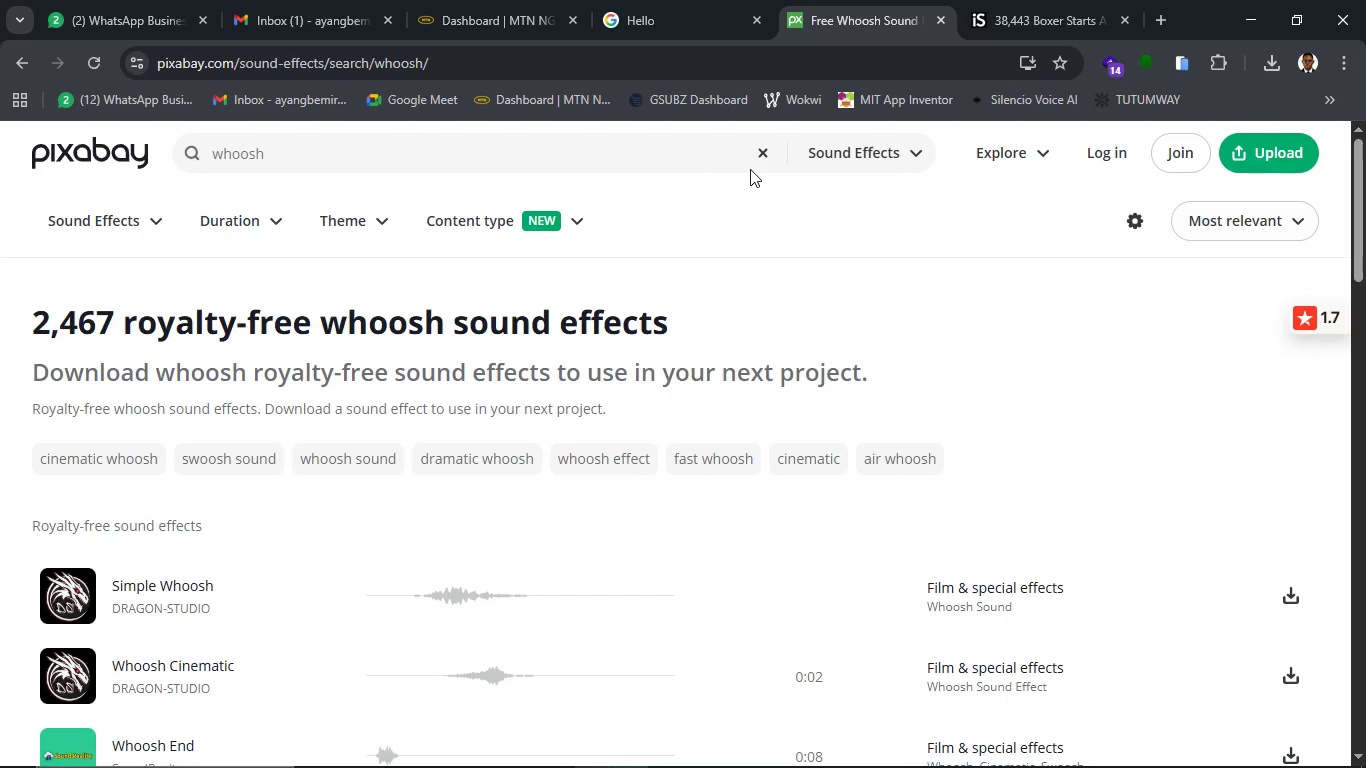 
scroll: coordinate [663, 421], scroll_direction: down, amount: 1.0
 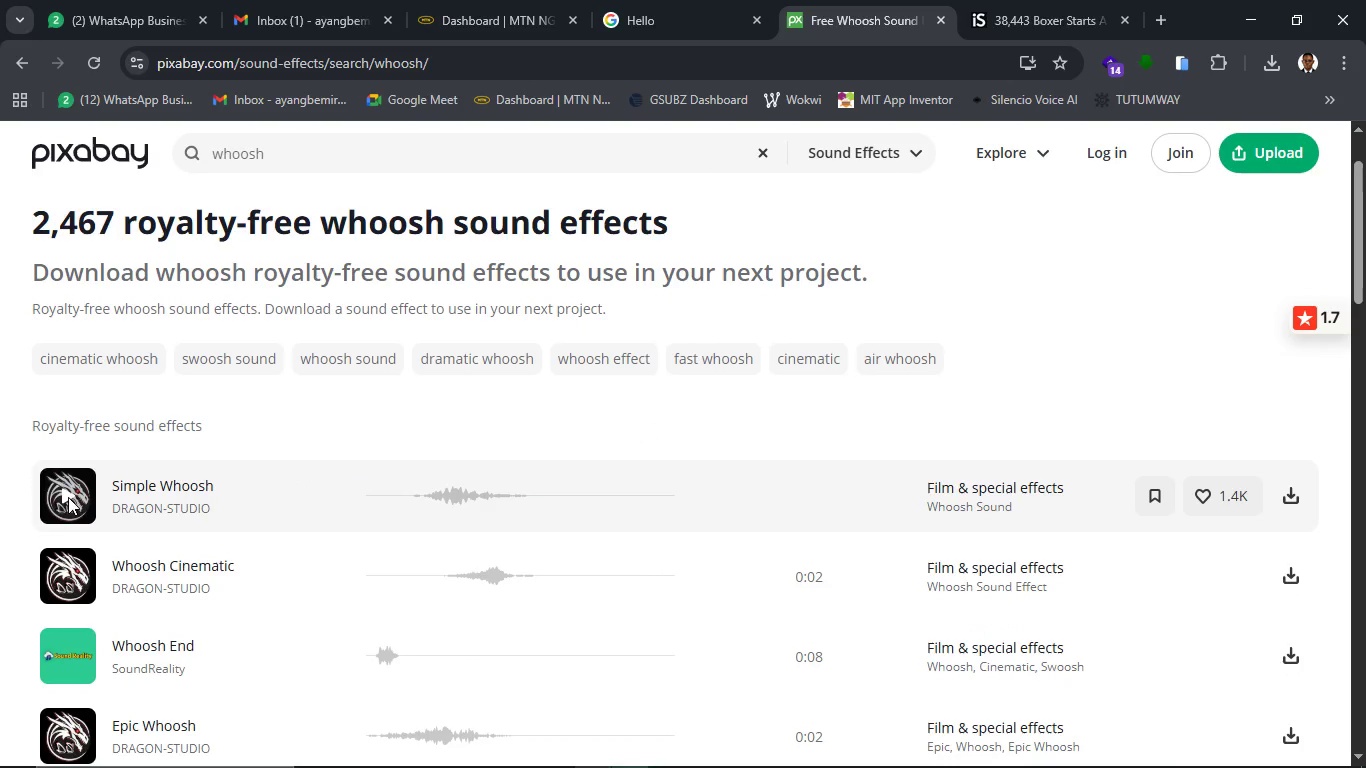 
left_click([65, 504])
 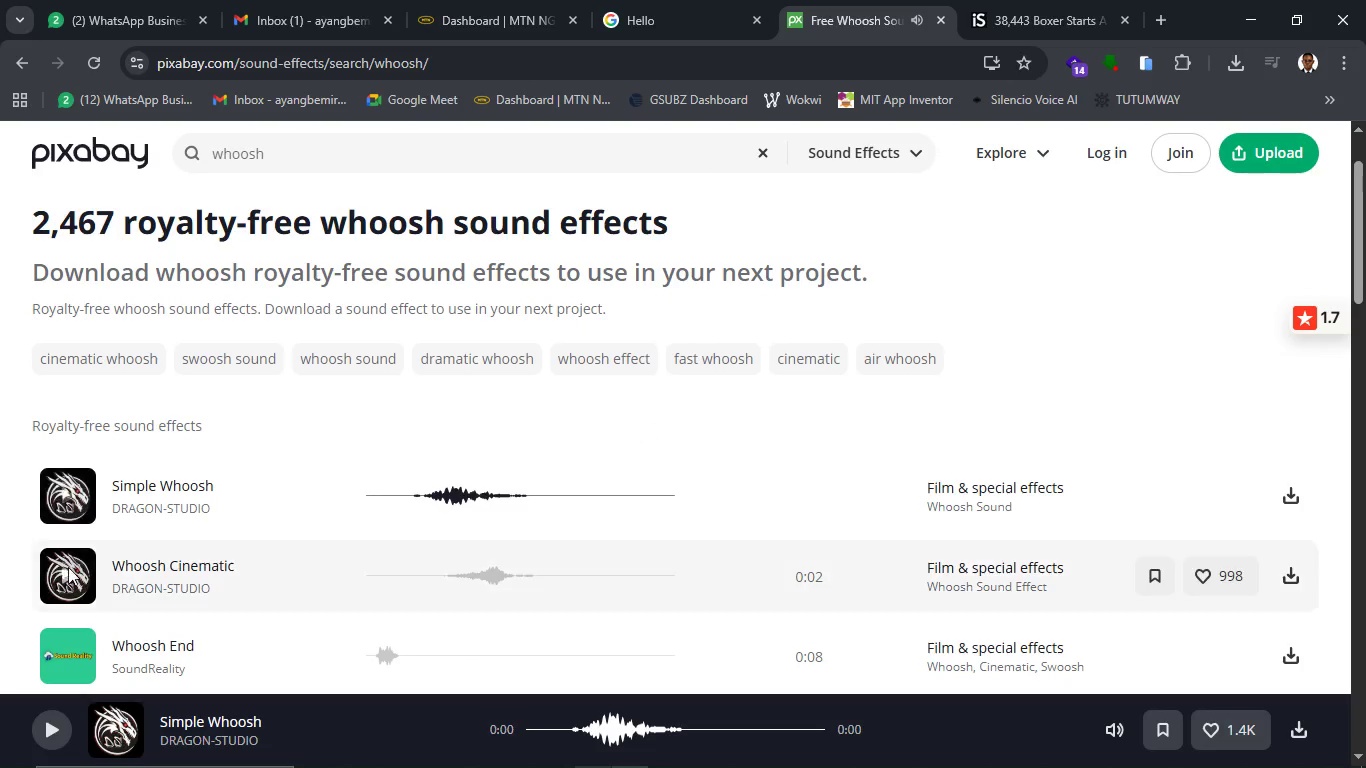 
left_click([60, 582])
 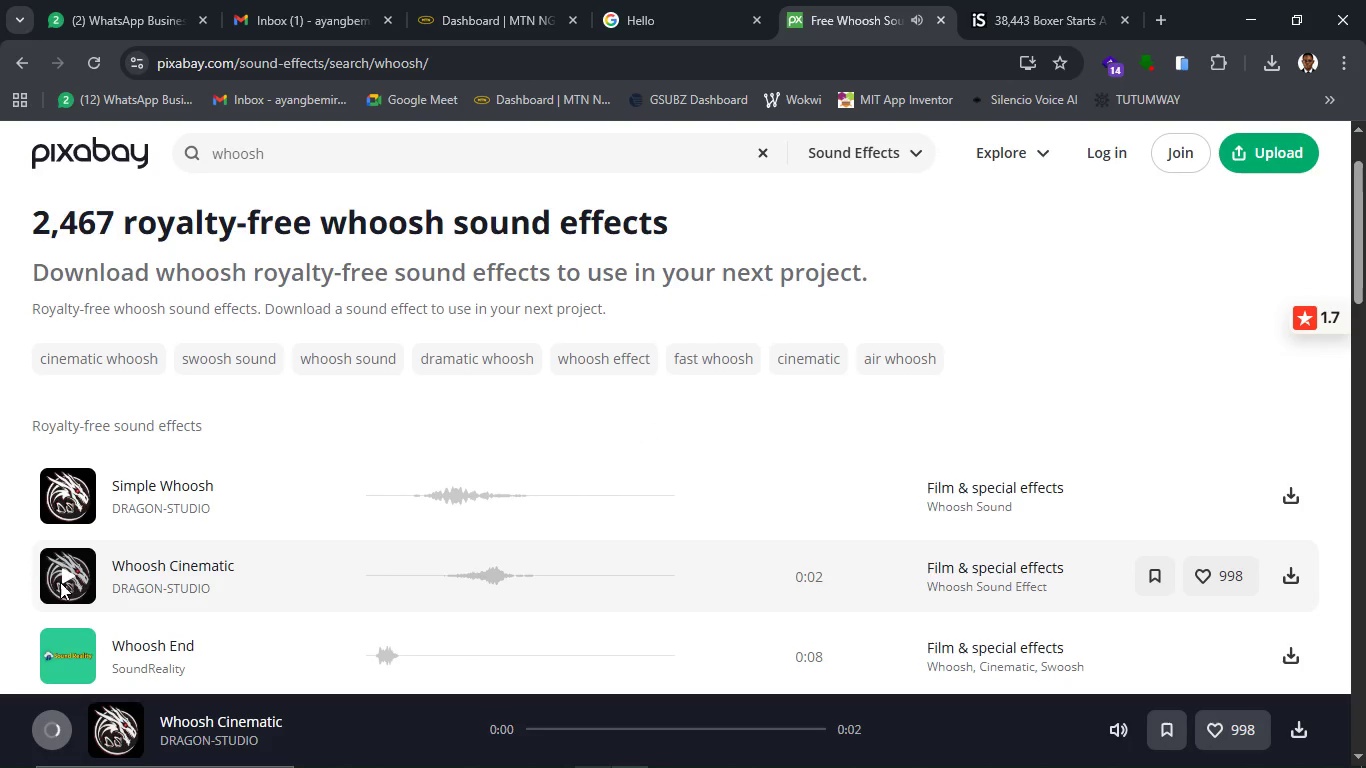 
scroll: coordinate [60, 582], scroll_direction: down, amount: 1.0
 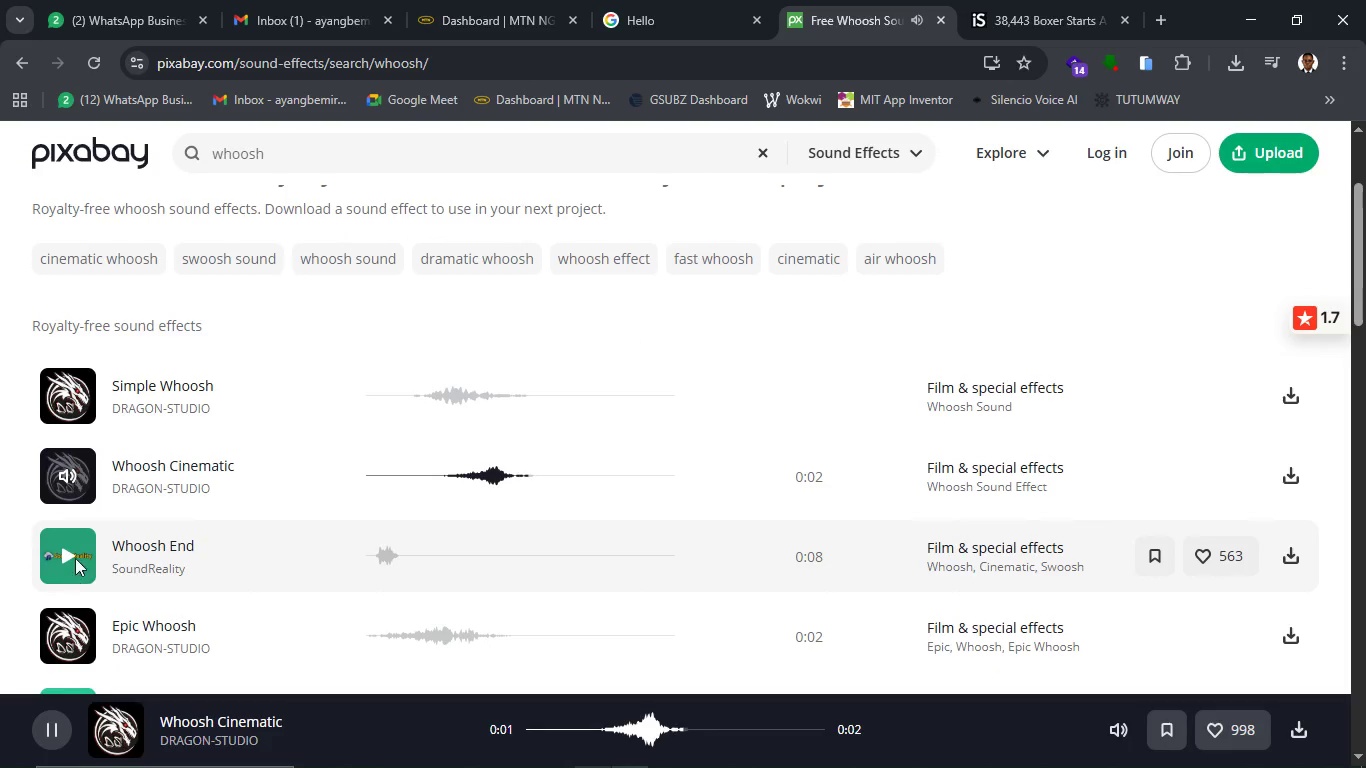 
left_click([69, 382])
 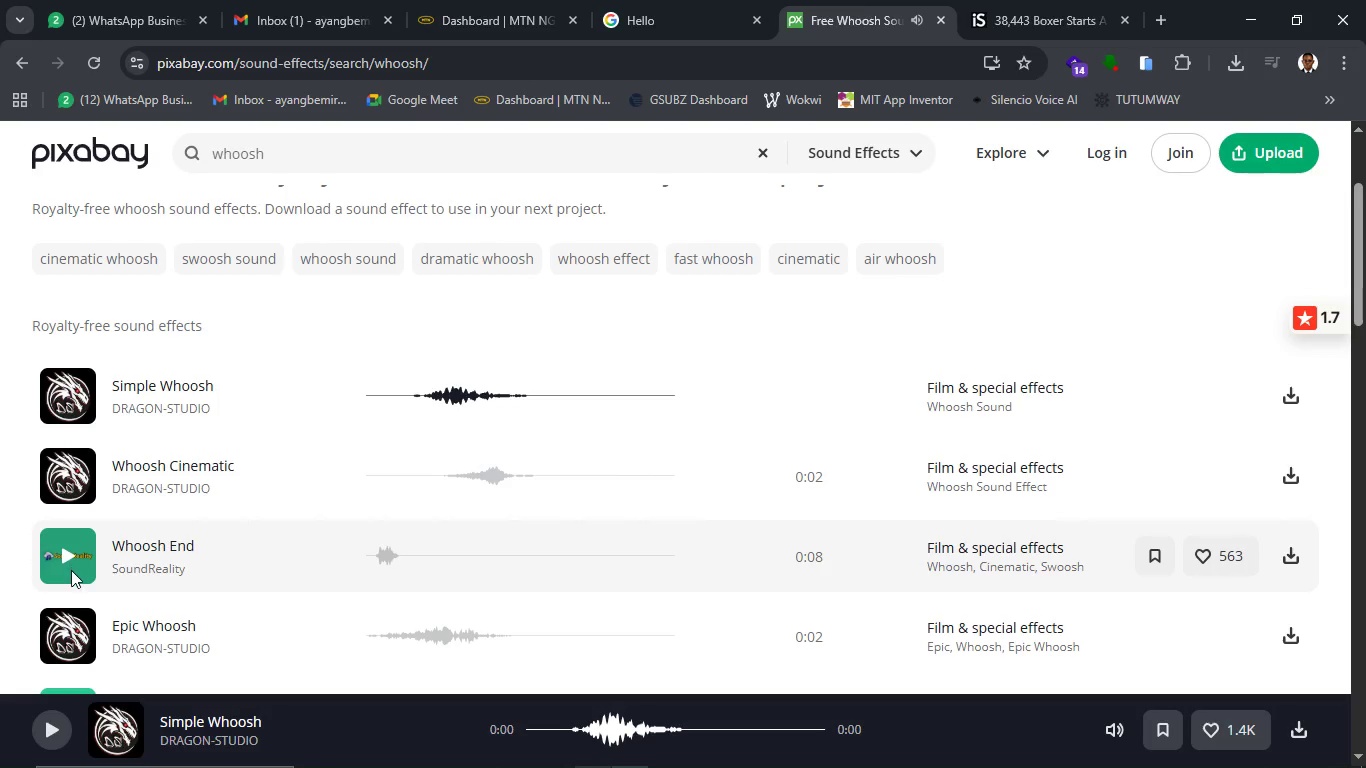 
left_click([71, 570])
 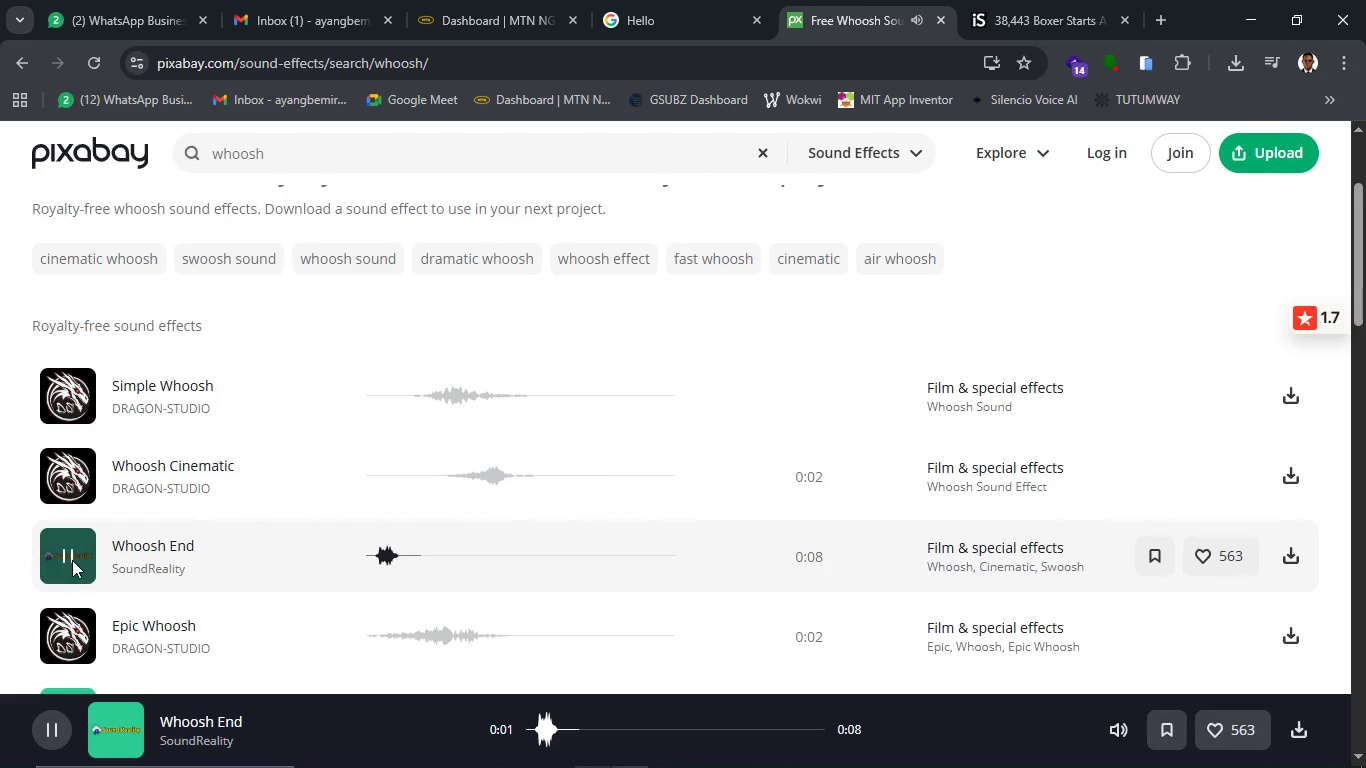 
left_click([72, 560])
 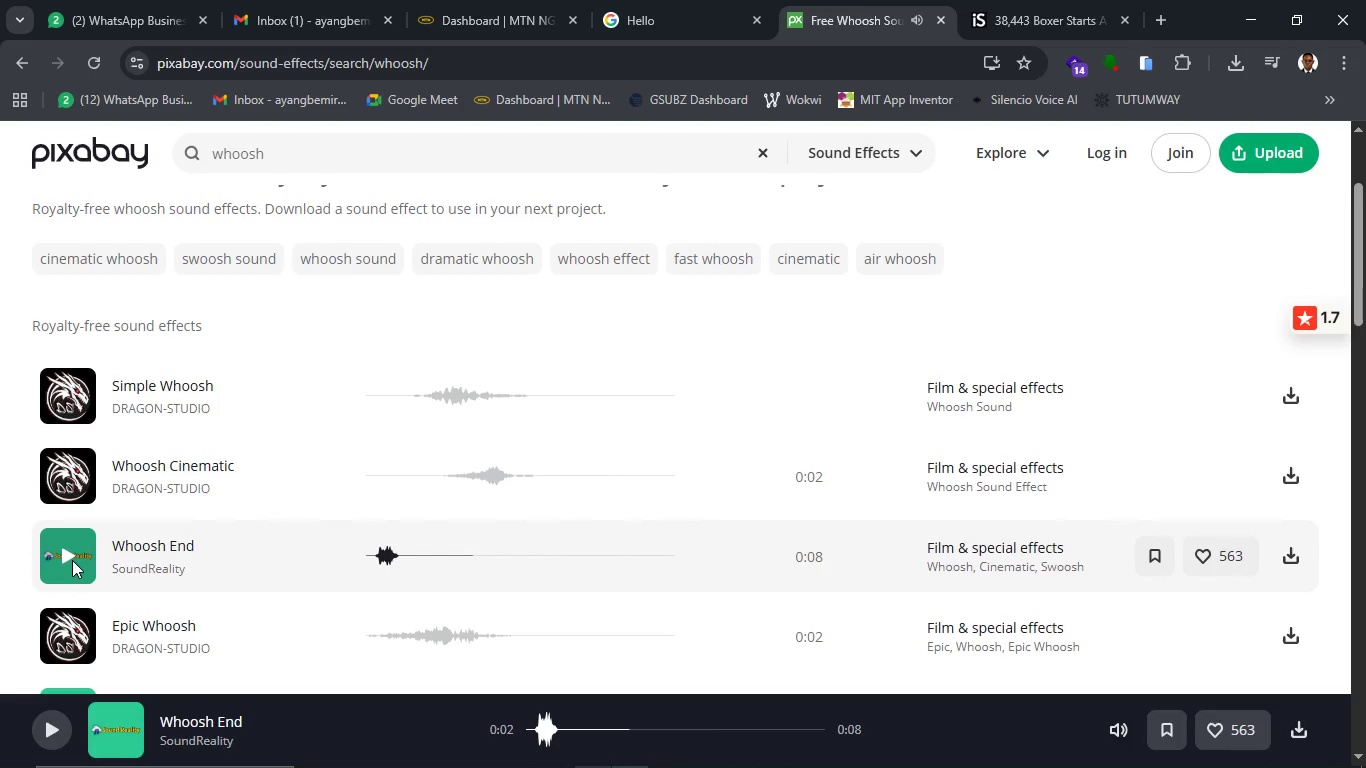 
left_click([72, 560])
 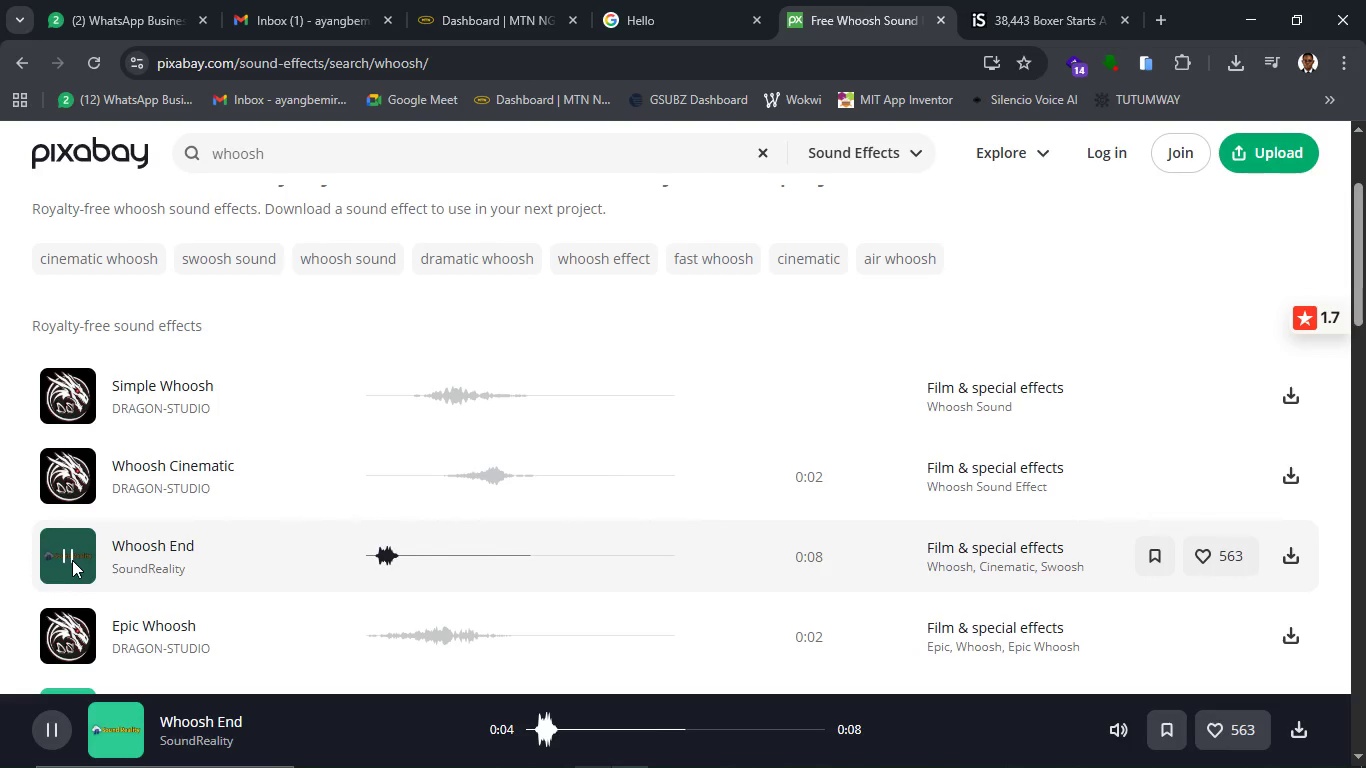 
left_click([72, 560])
 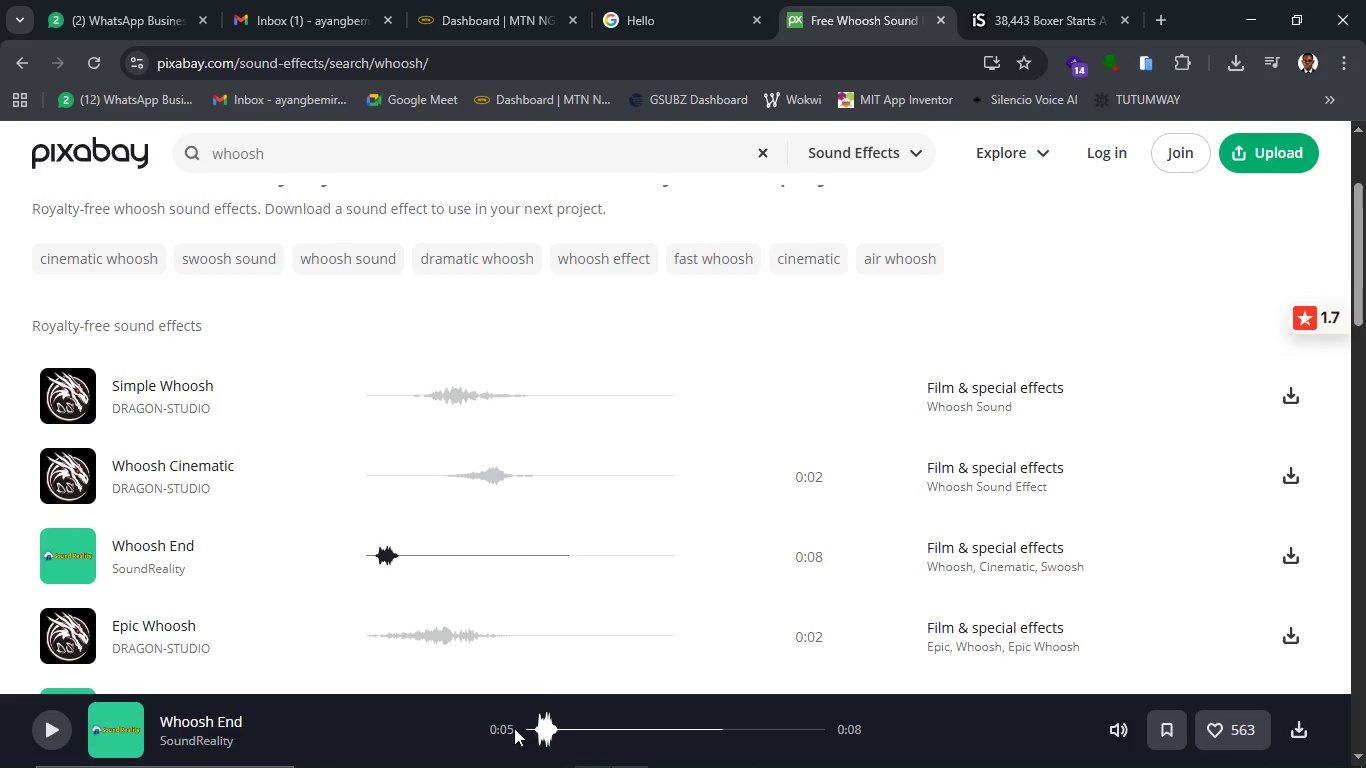 
left_click_drag(start_coordinate=[541, 731], to_coordinate=[525, 731])
 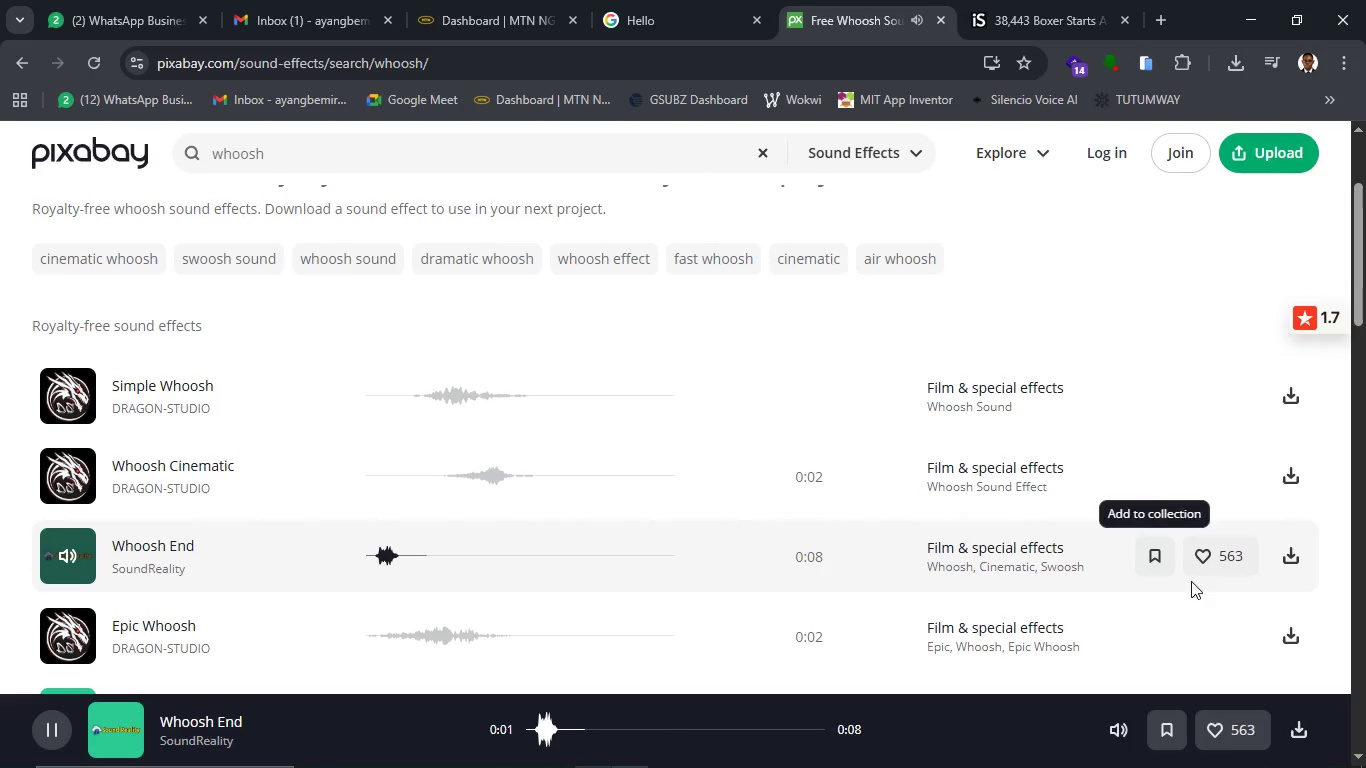 
left_click([1298, 563])
 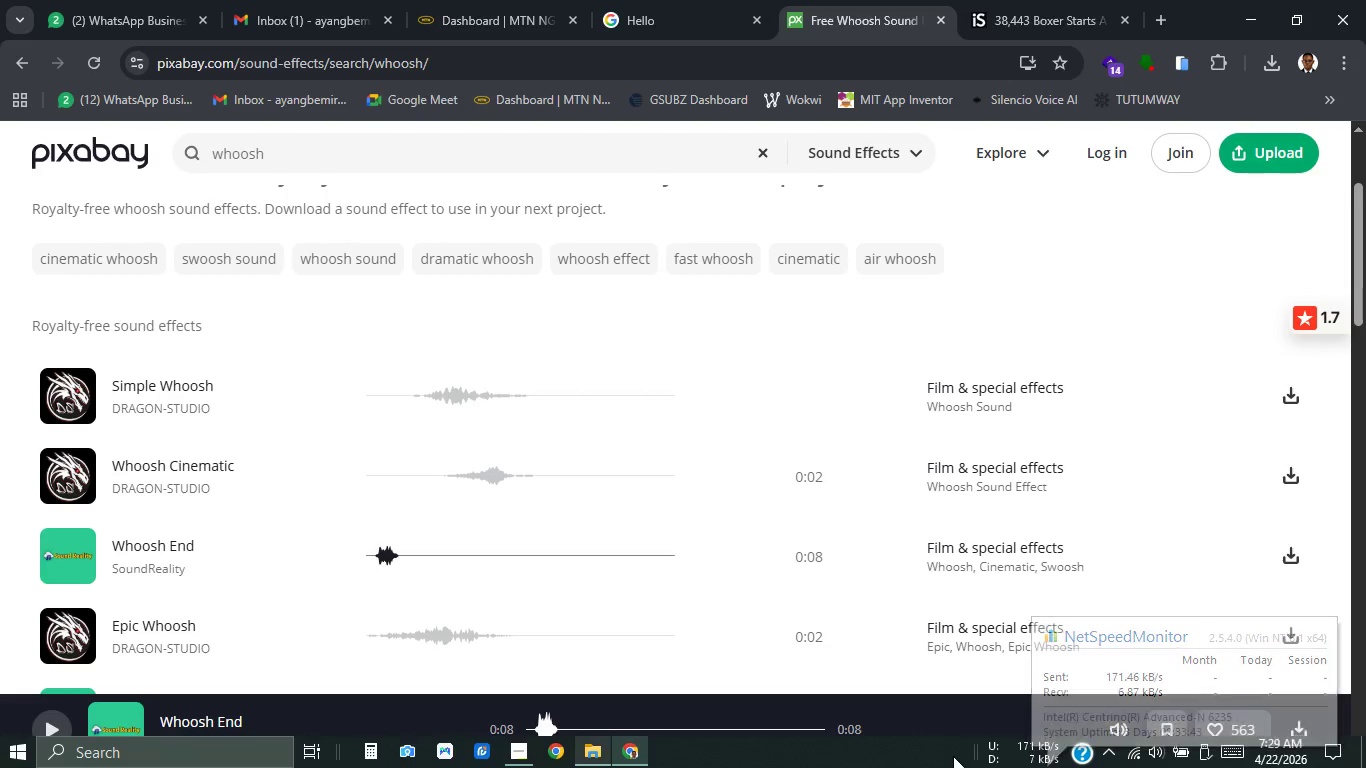 
wait(16.67)
 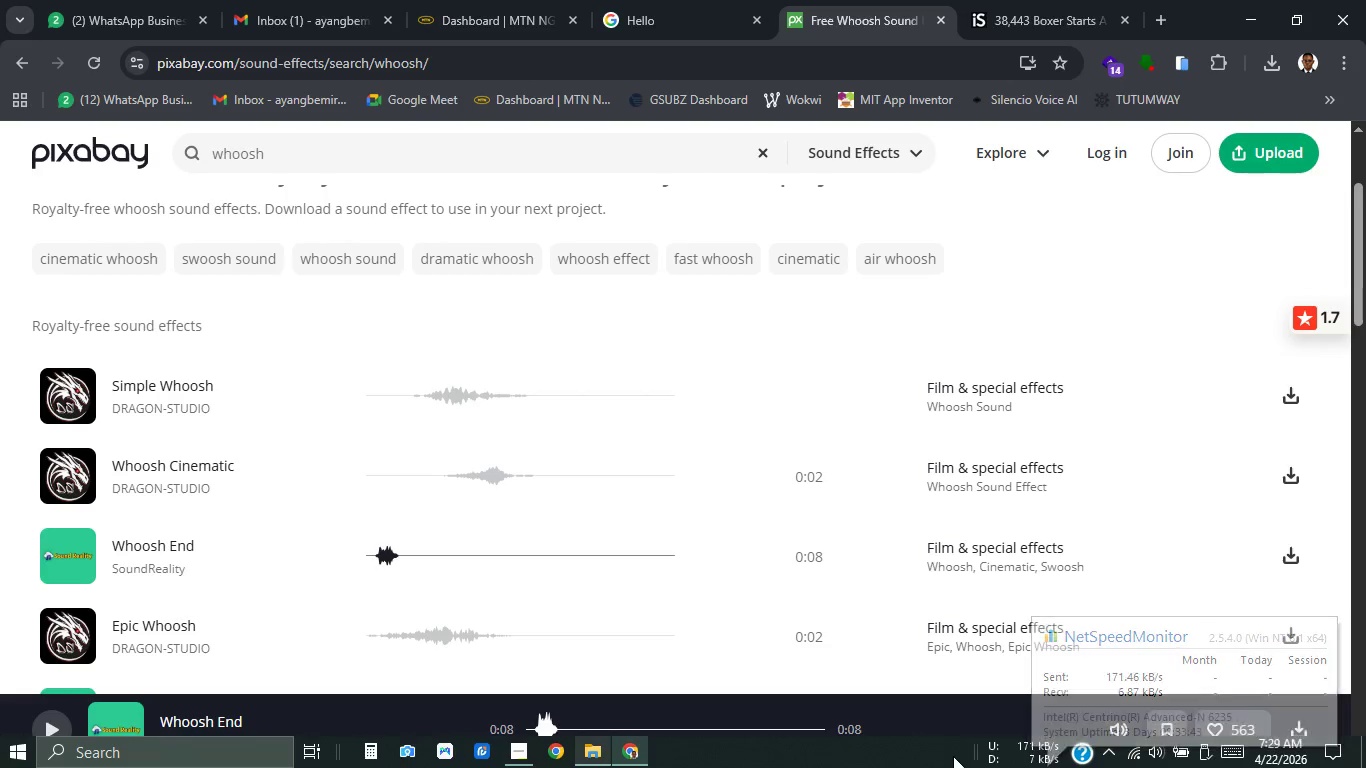 
mouse_move([527, 731])
 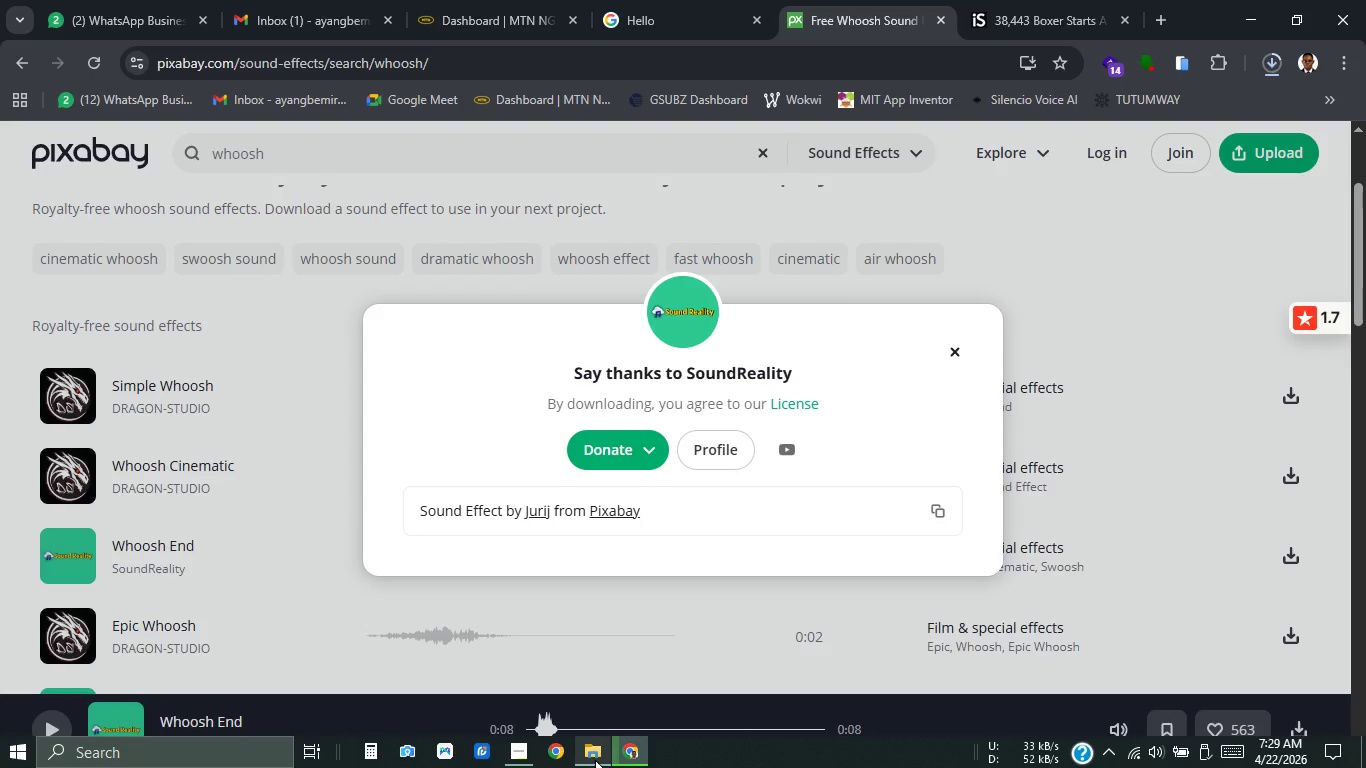 
left_click([596, 760])